 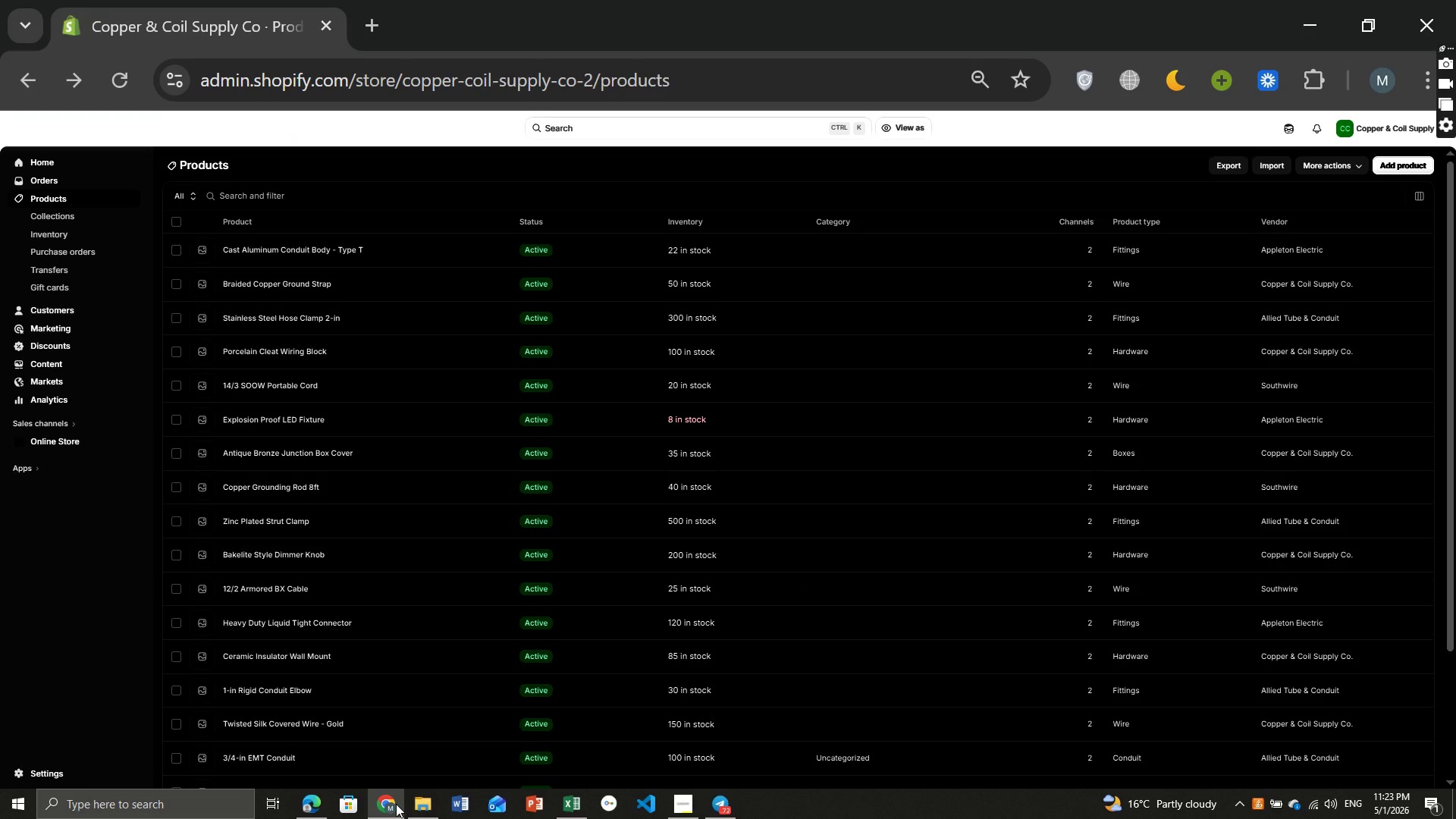 
key(Control+Equal)
 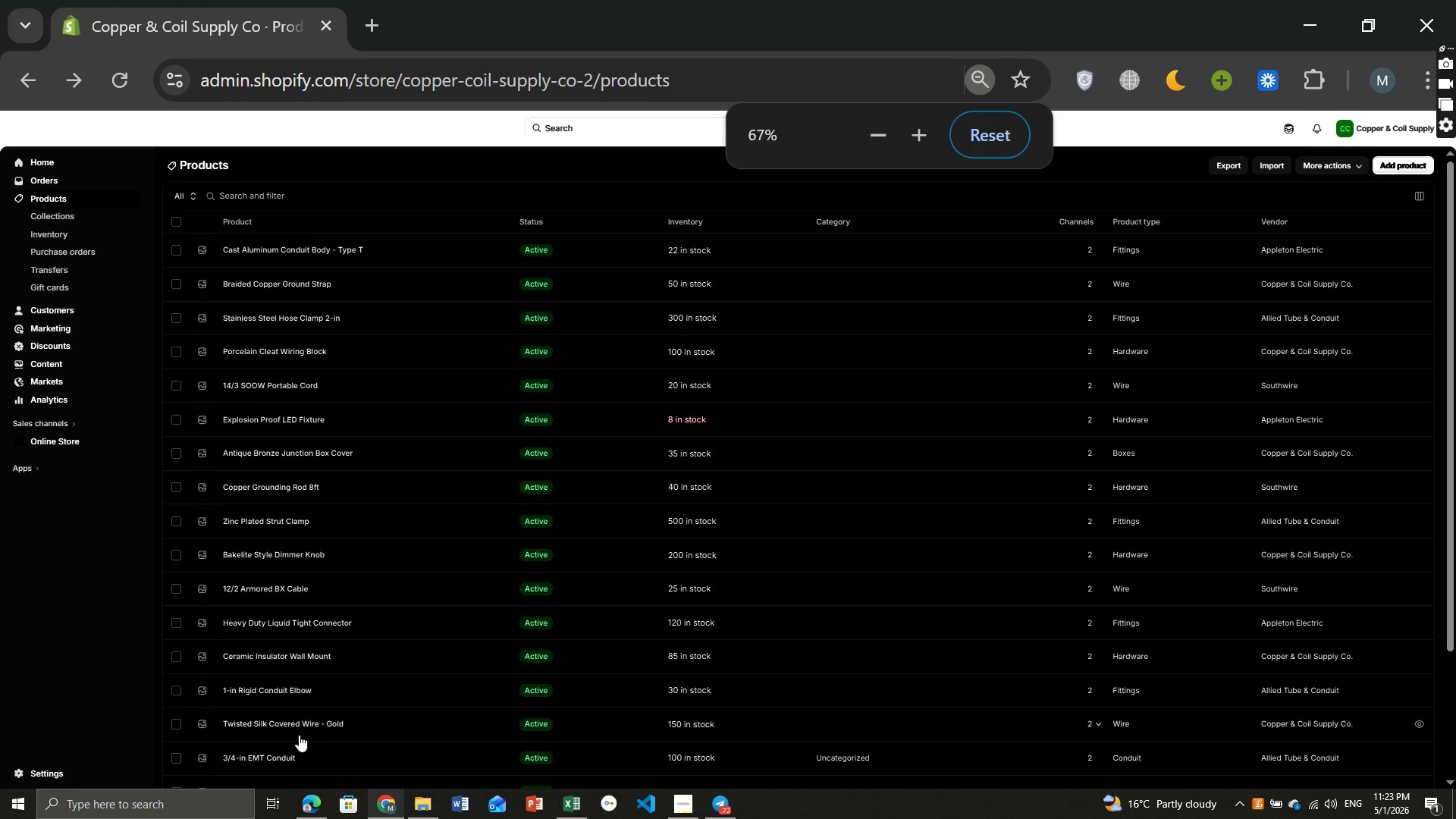 
key(Control+Equal)
 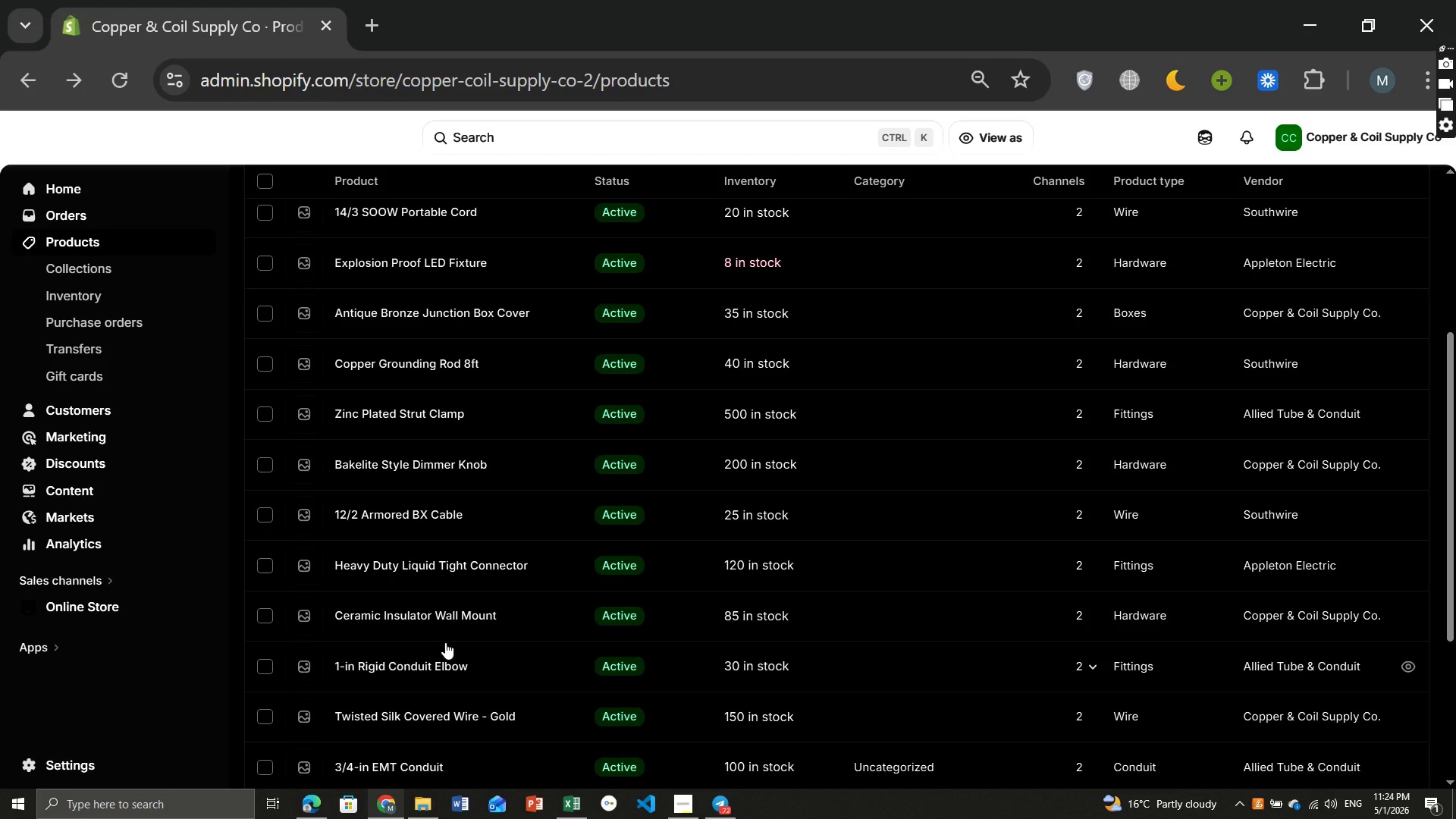 
wait(53.0)
 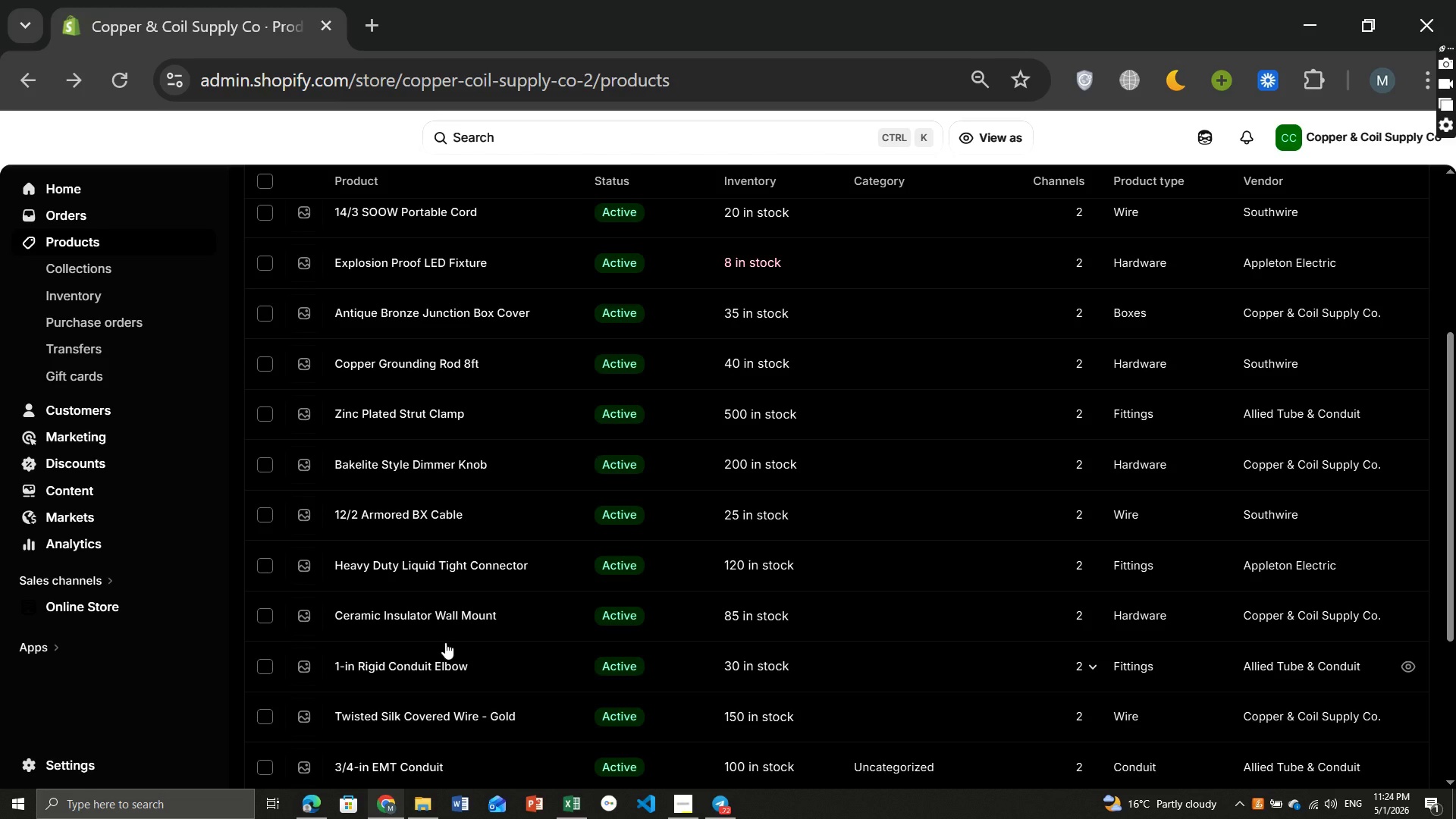 
left_click([392, 523])
 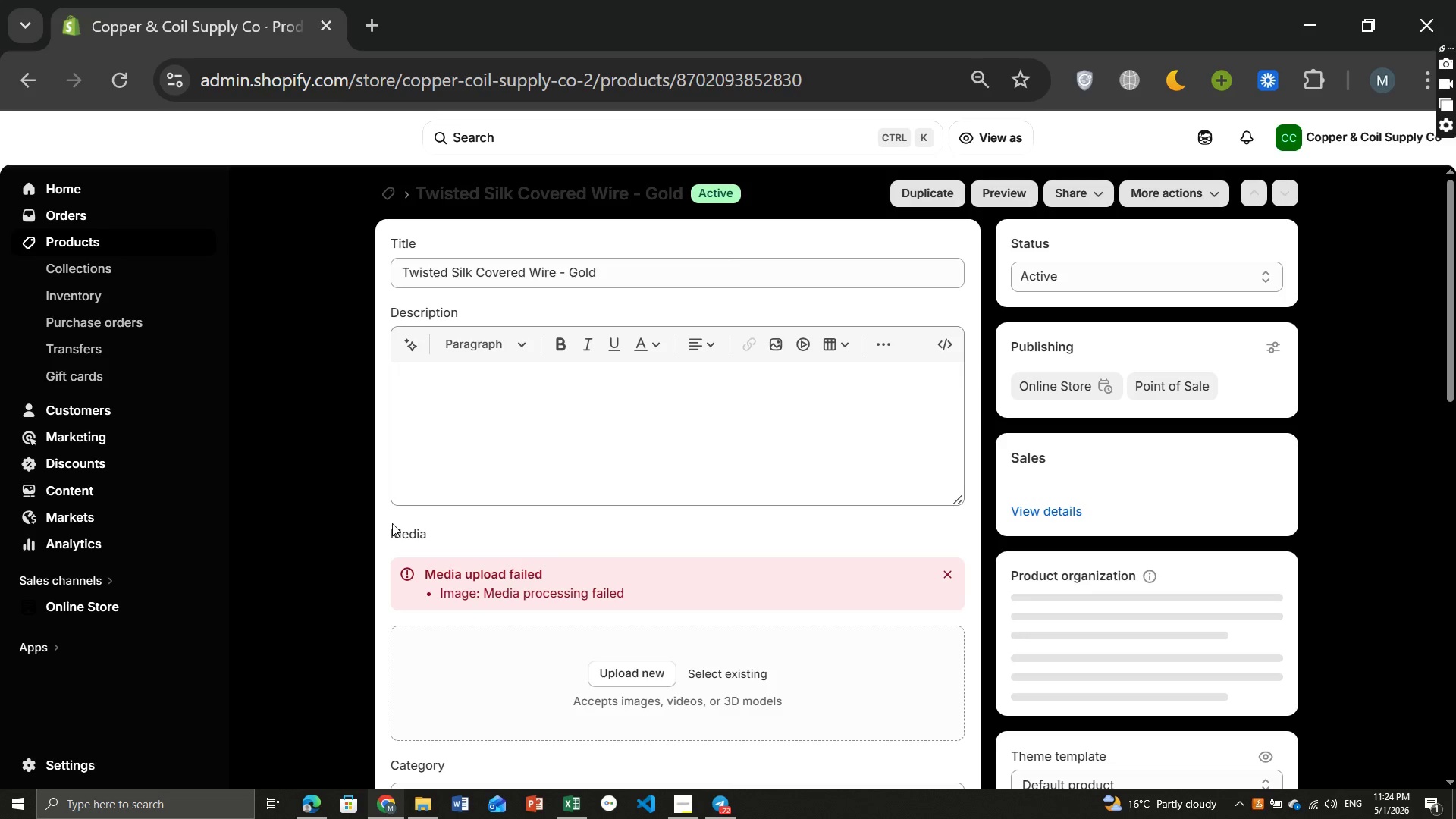 
wait(8.94)
 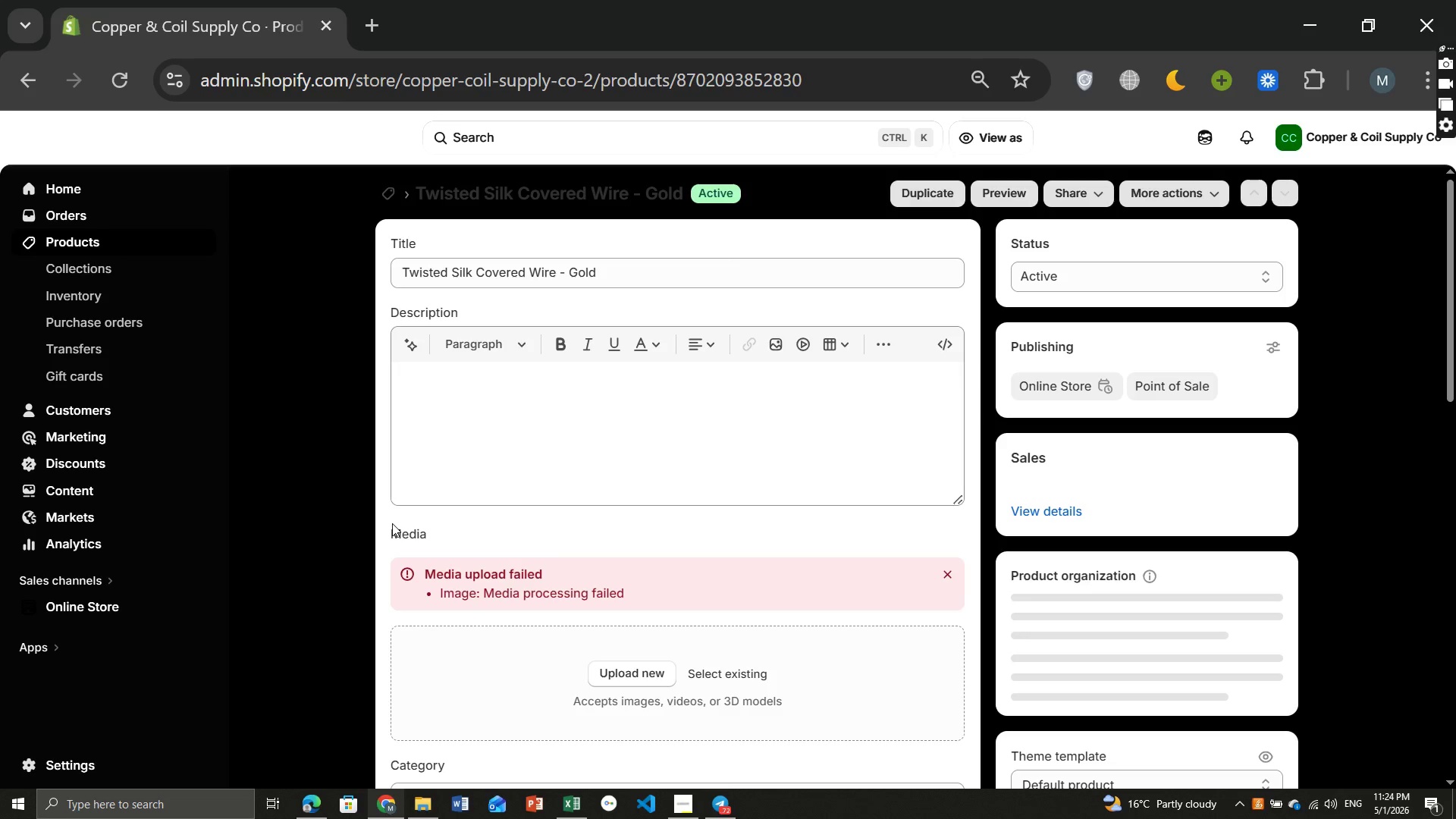 
left_click([943, 595])
 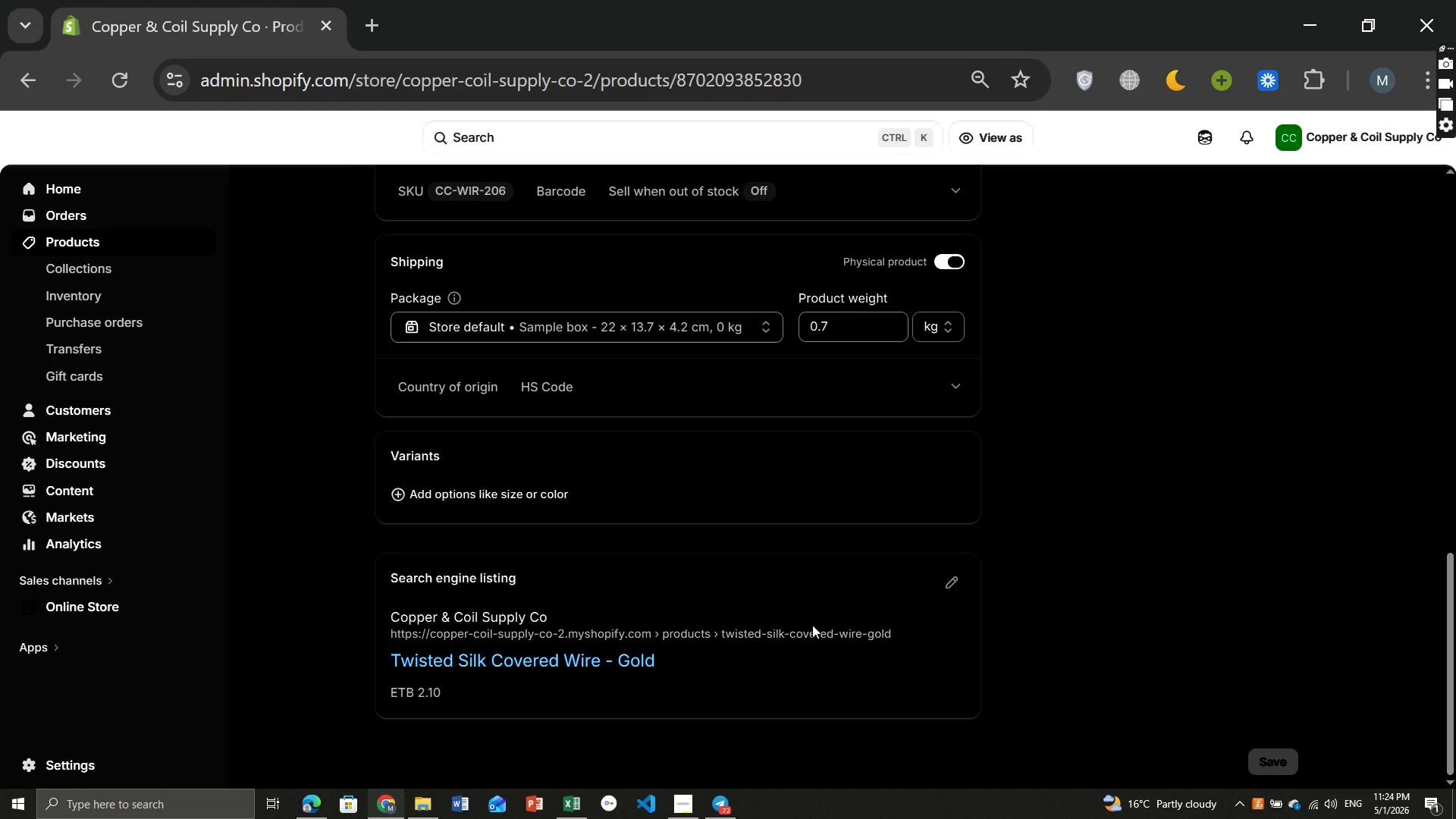 
wait(6.19)
 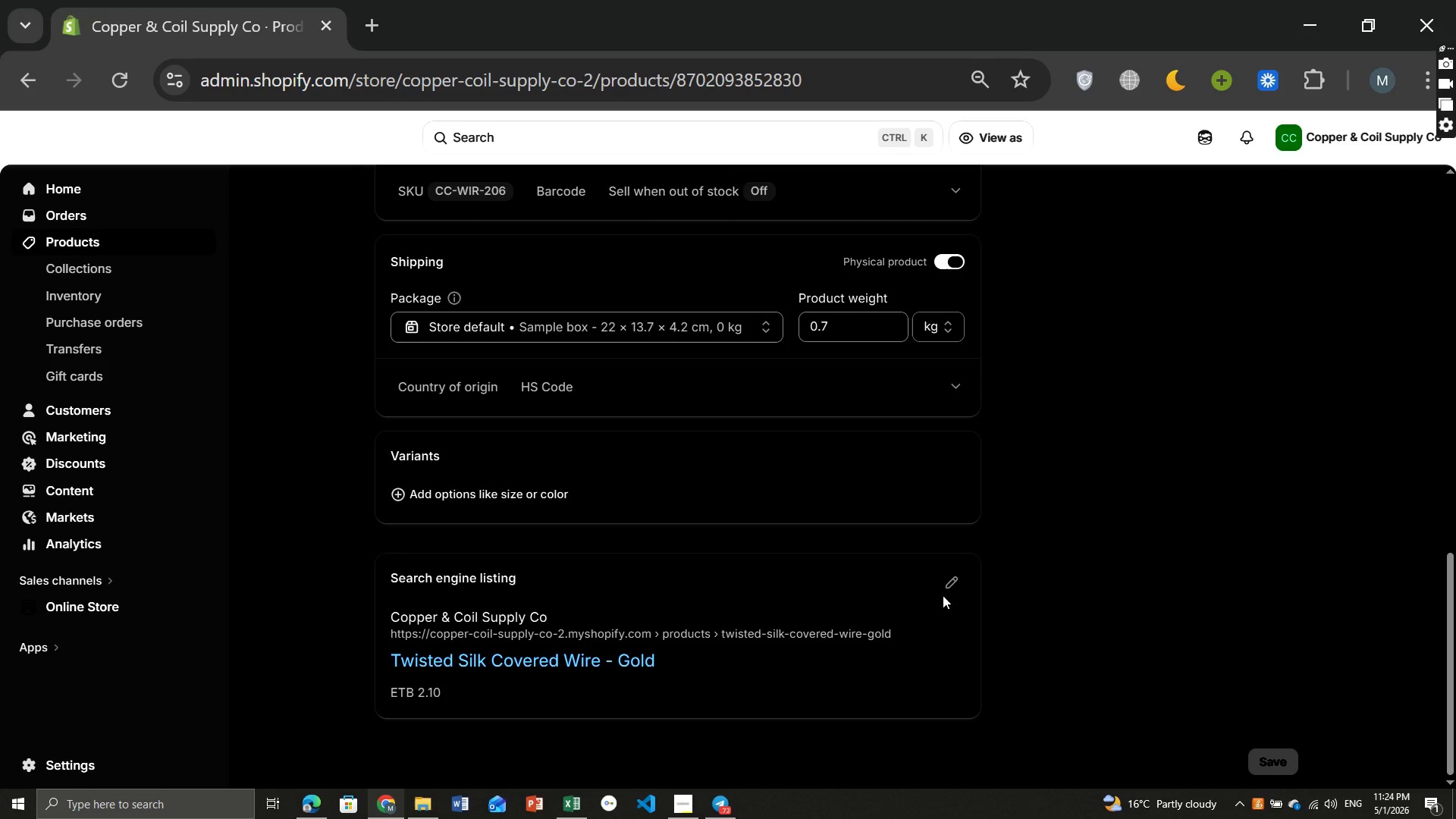 
left_click([956, 588])
 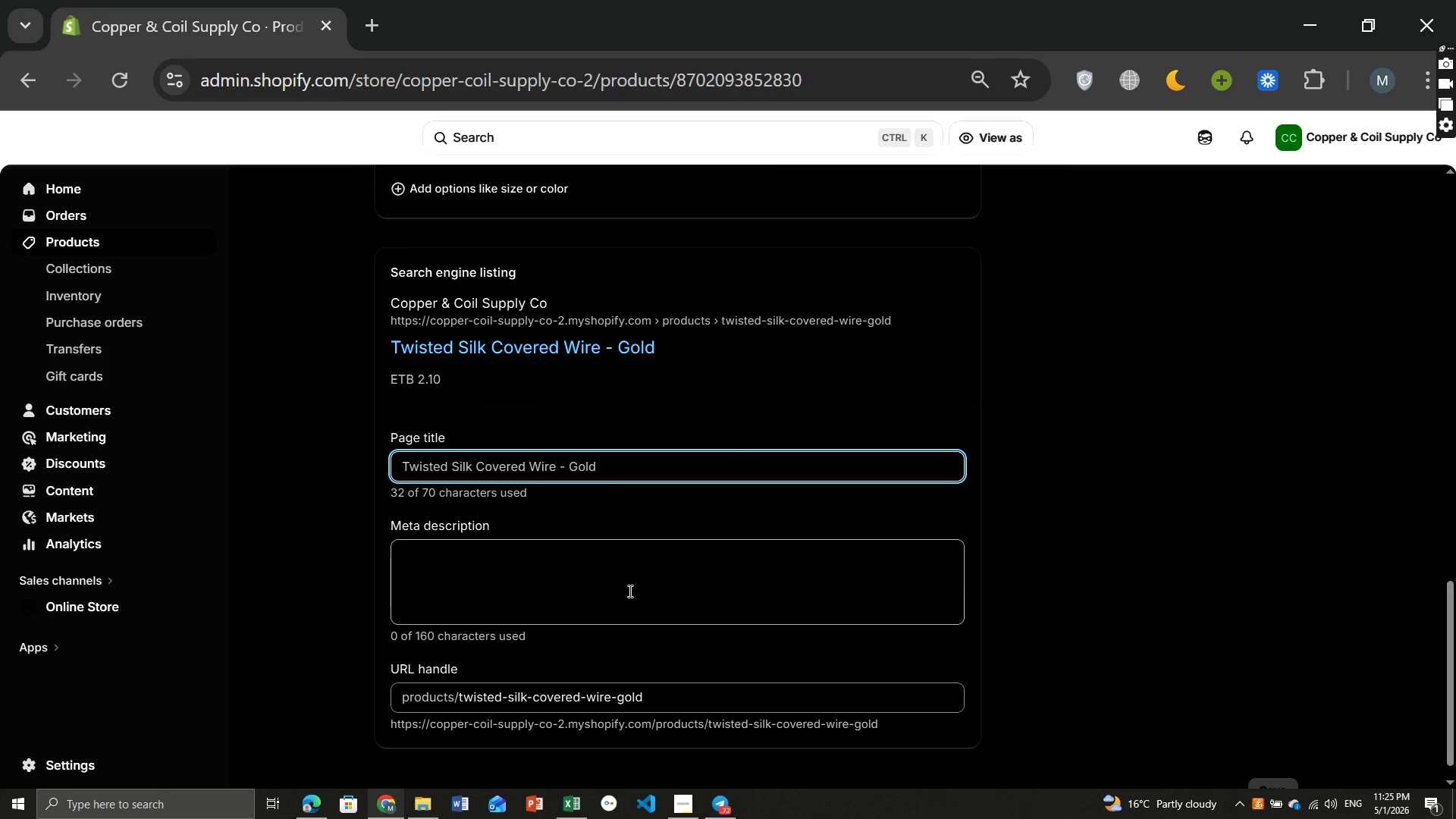 
left_click([619, 479])
 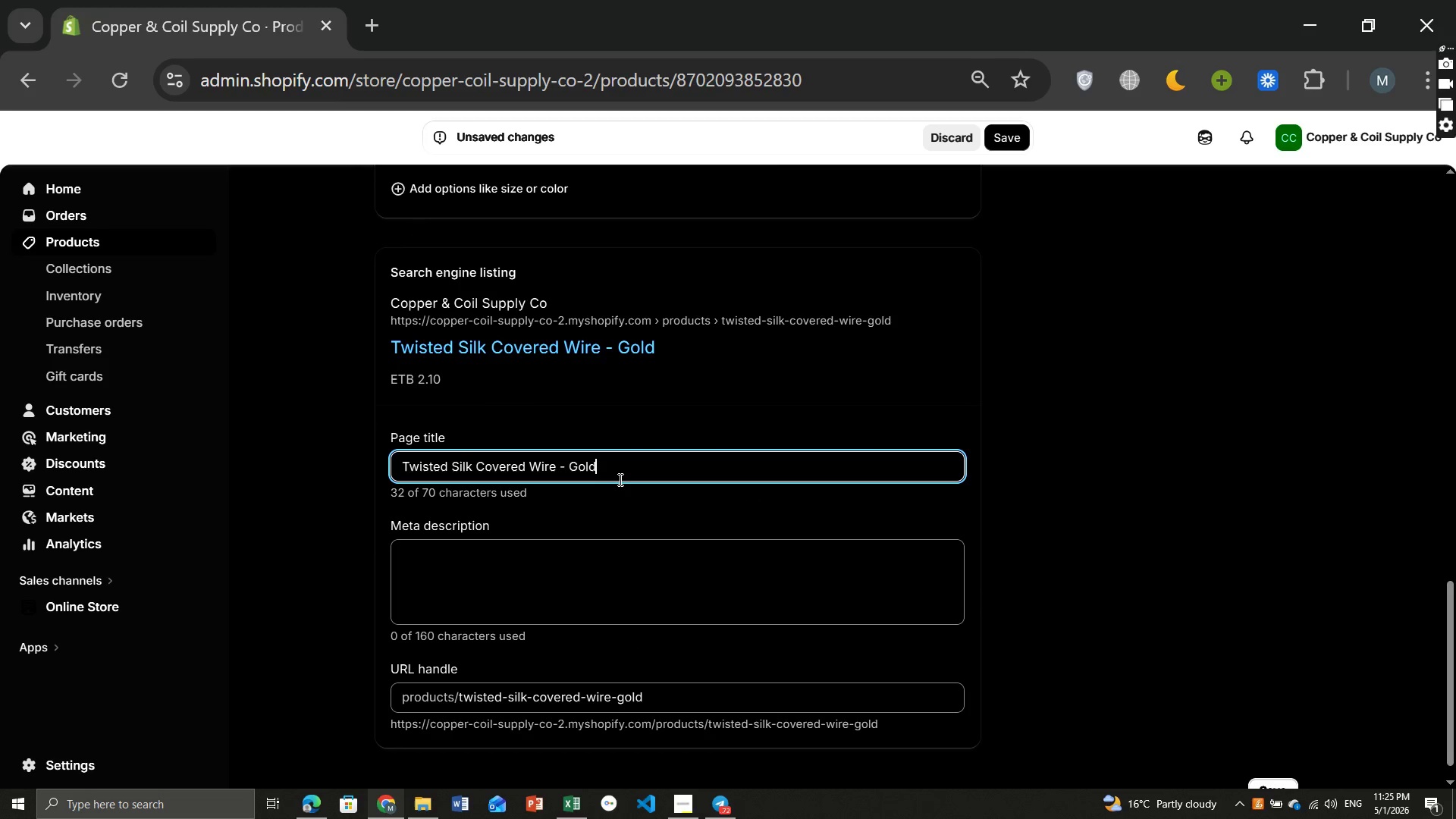 
left_click([572, 460])
 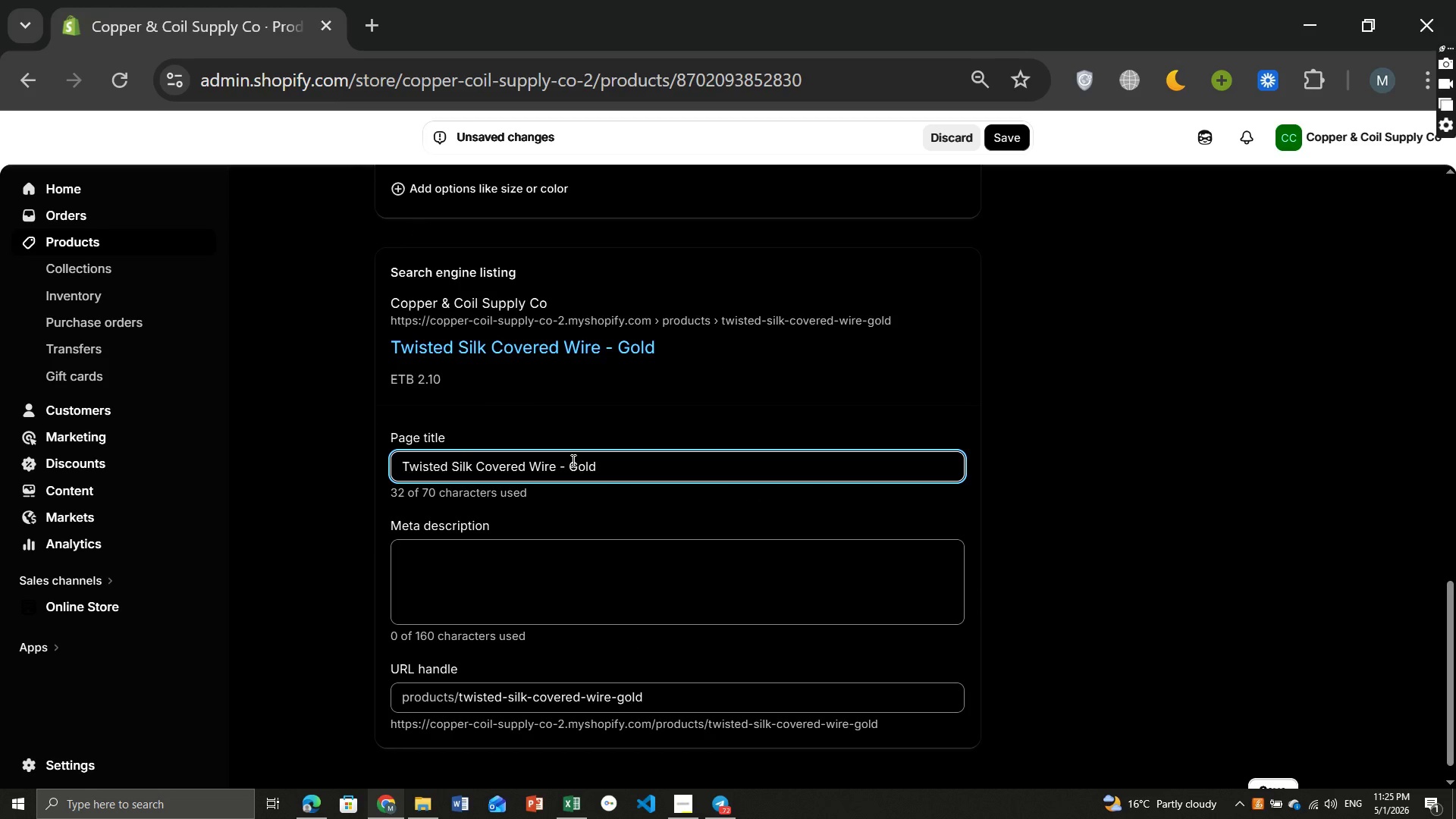 
key(Backspace)
 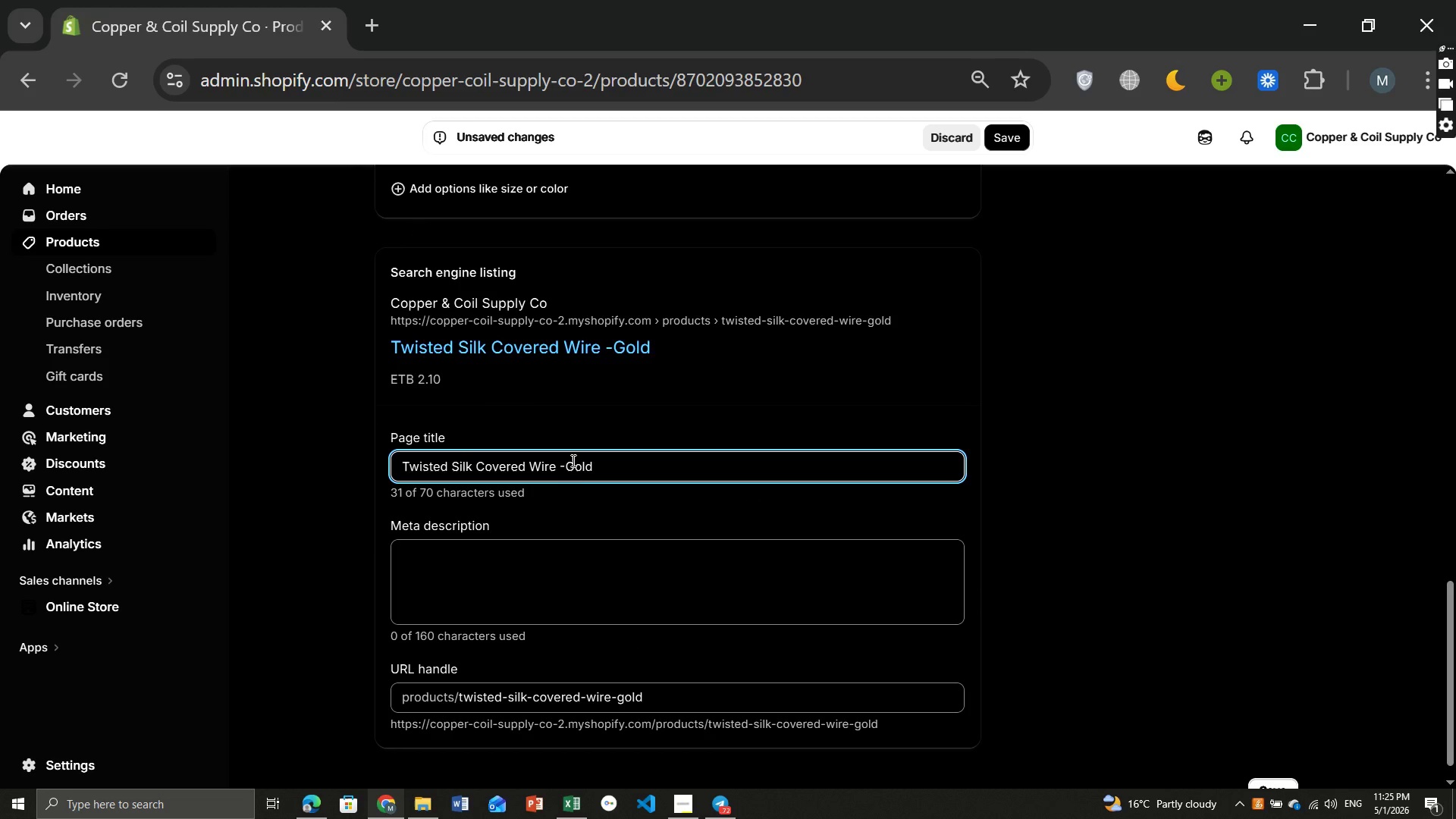 
key(Backspace)
 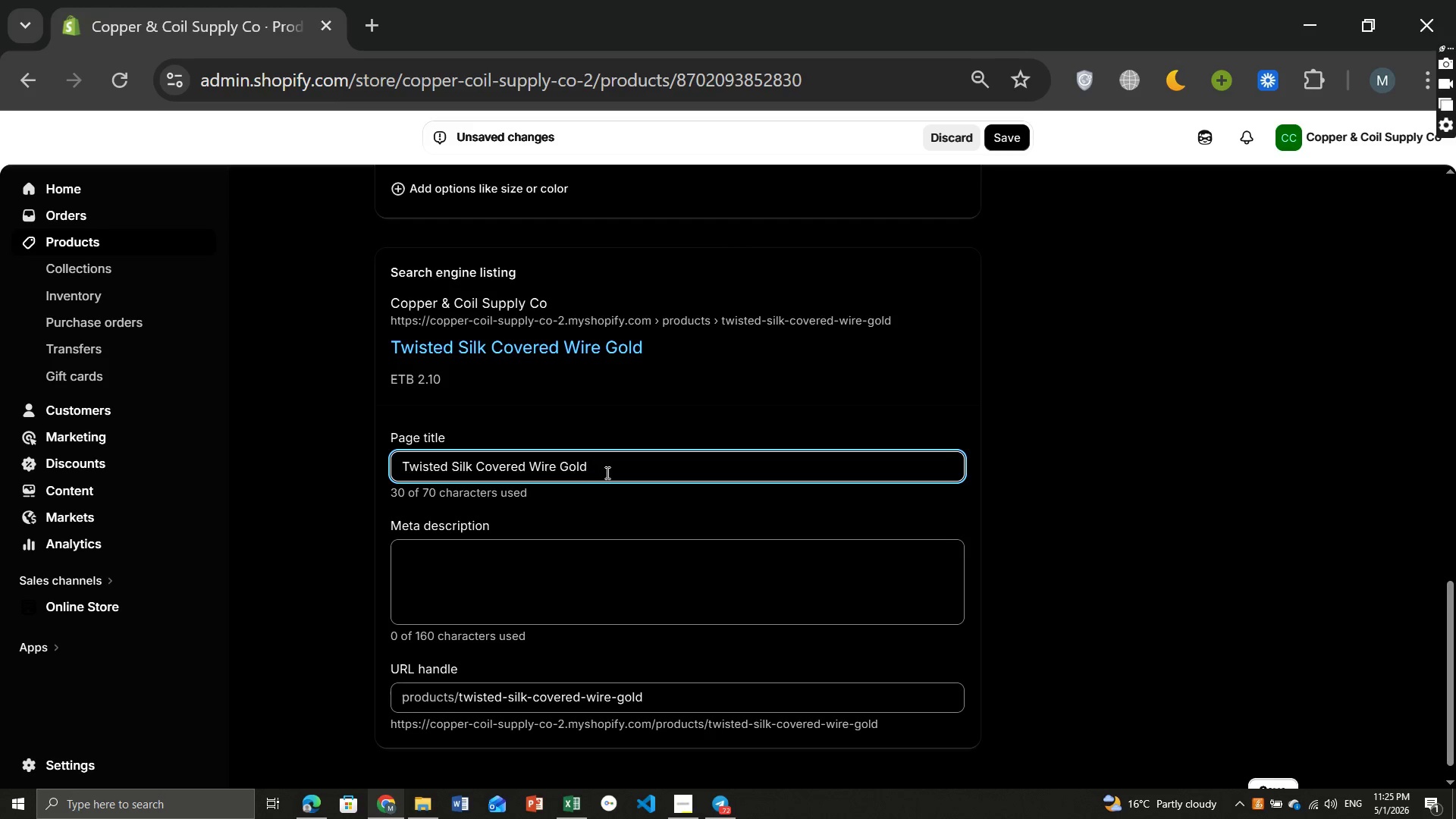 
left_click([606, 472])
 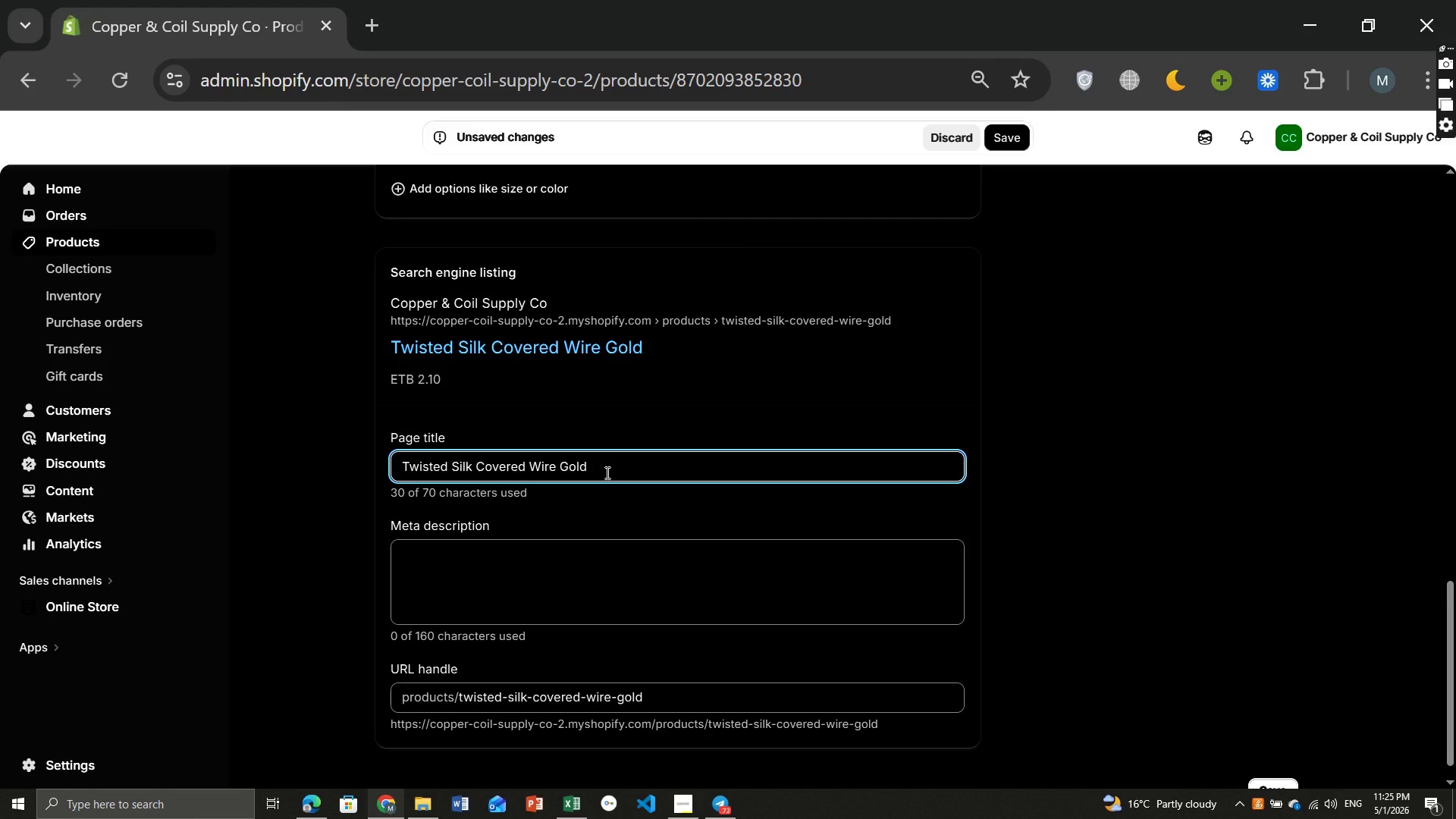 
type( - Decoratice )
 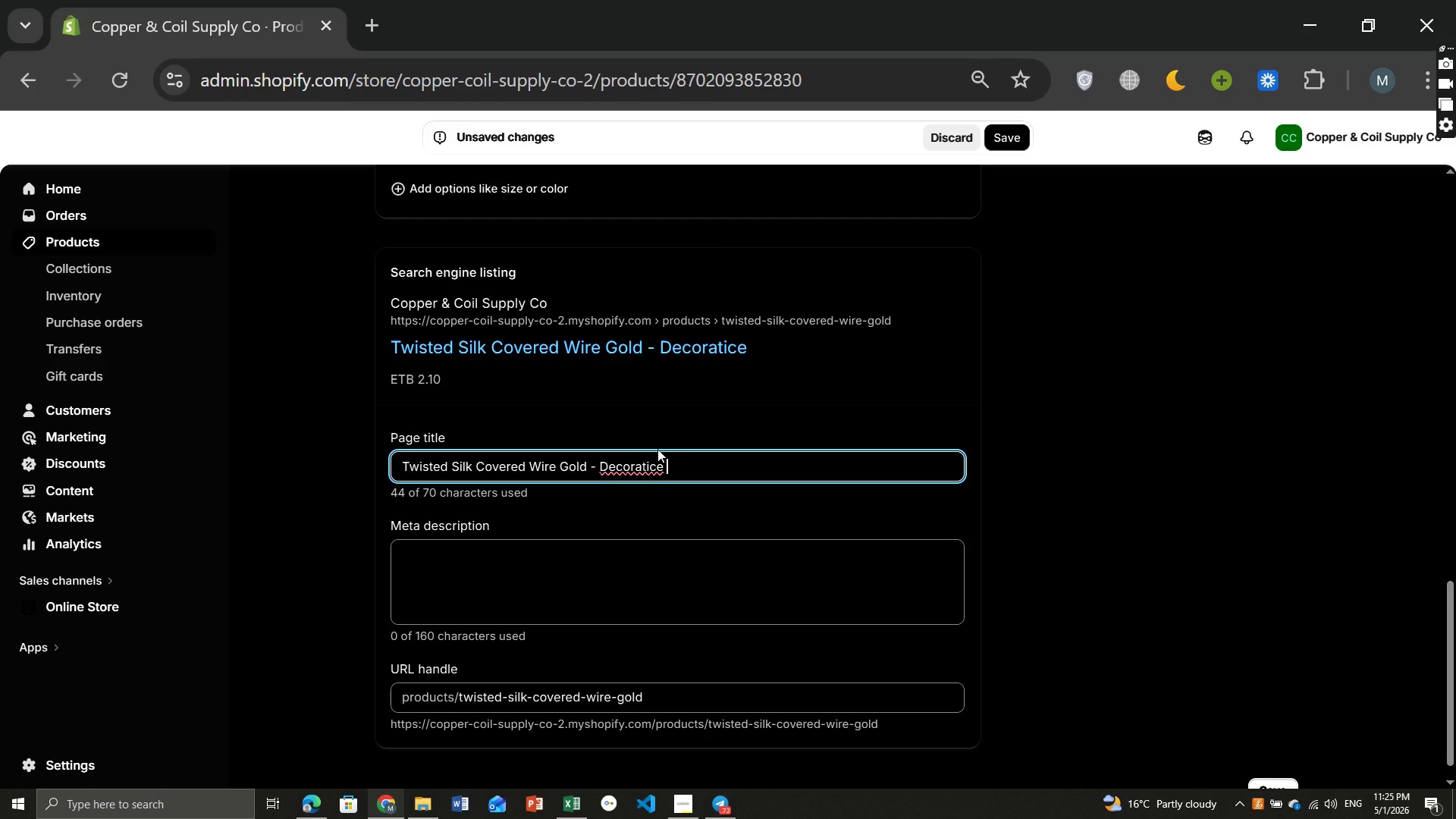 
left_click([635, 453])
 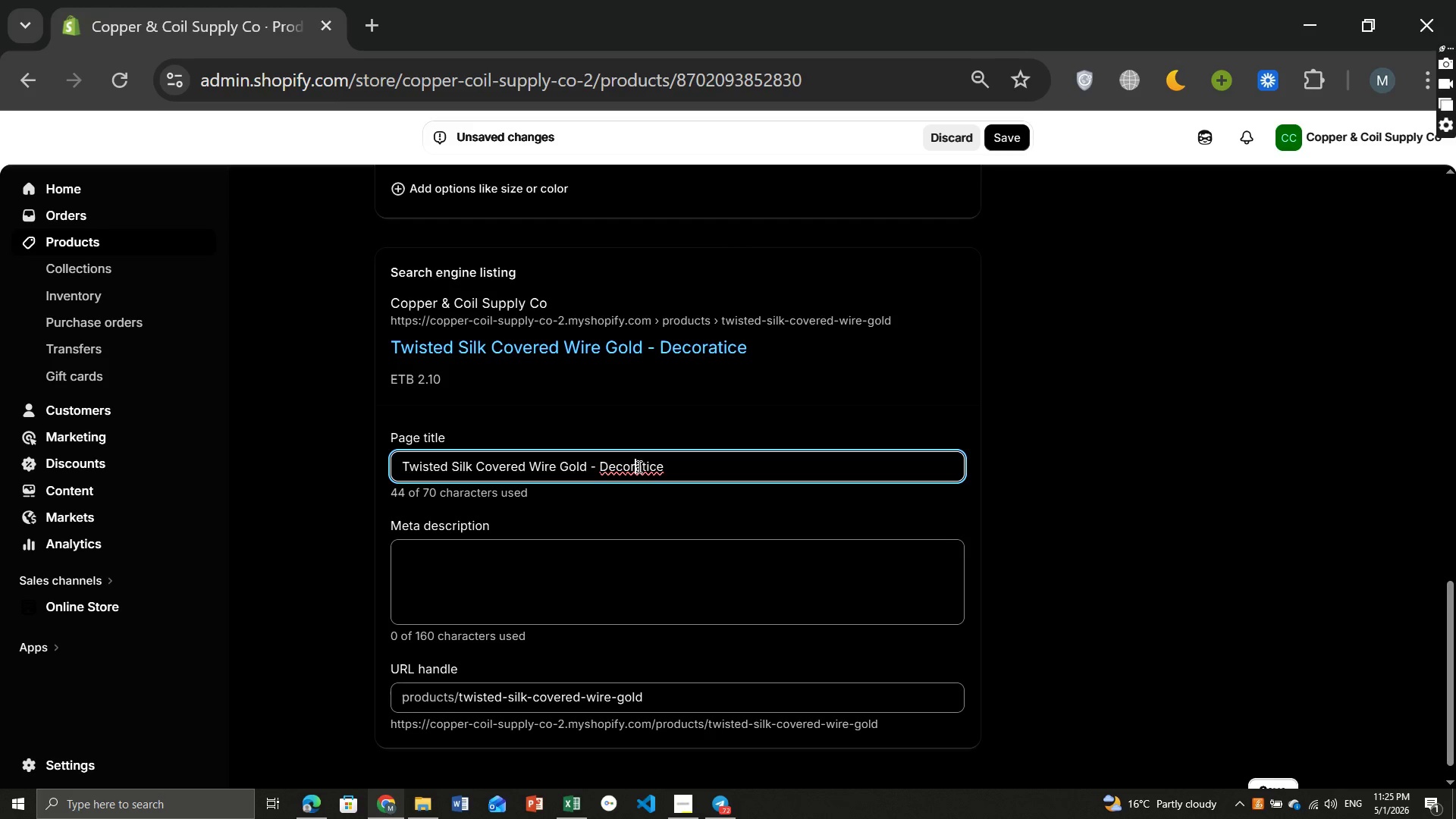 
left_click([638, 466])
 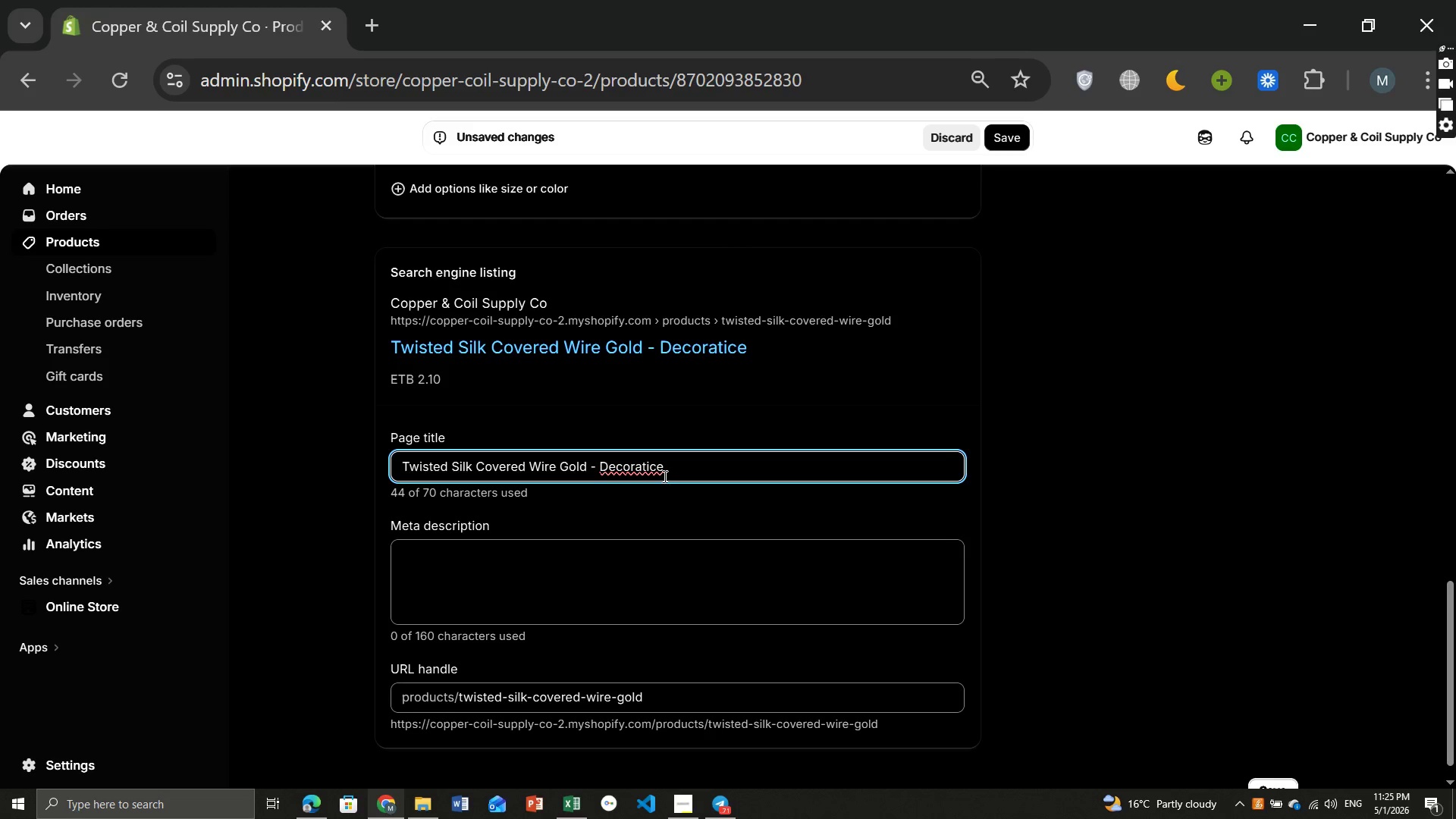 
left_click([654, 465])
 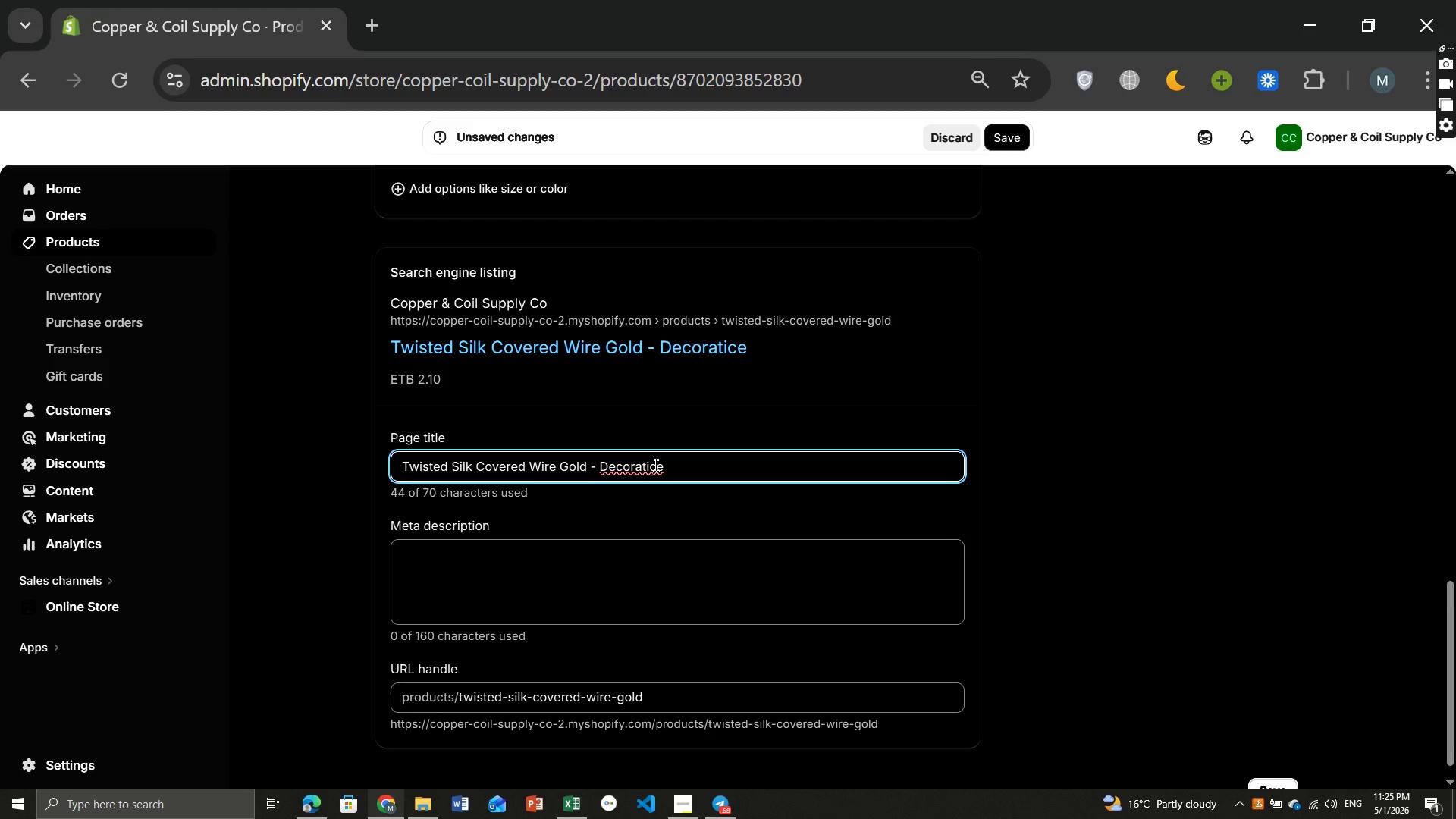 
key(Backspace)
 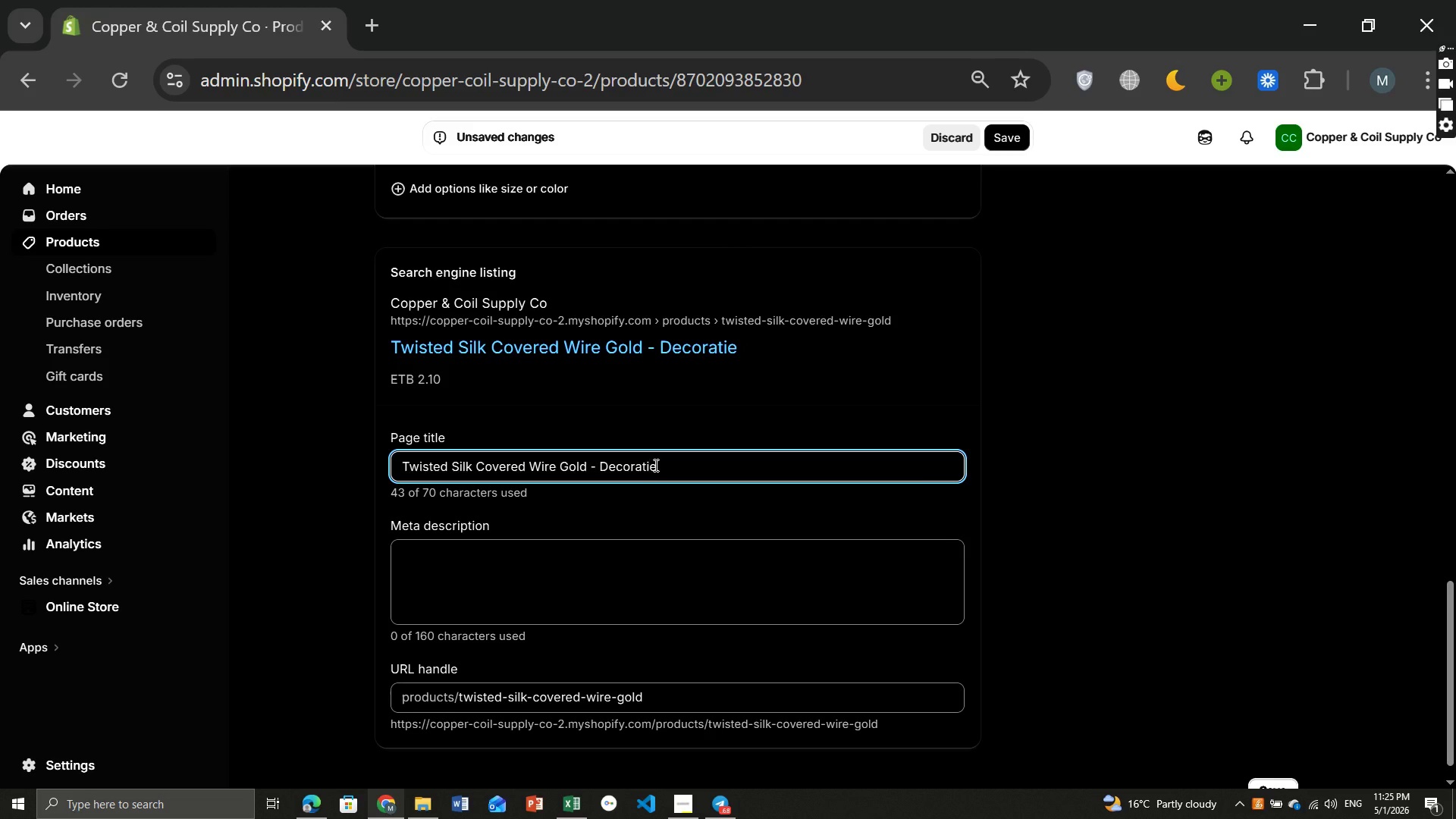 
key(CapsLock)
 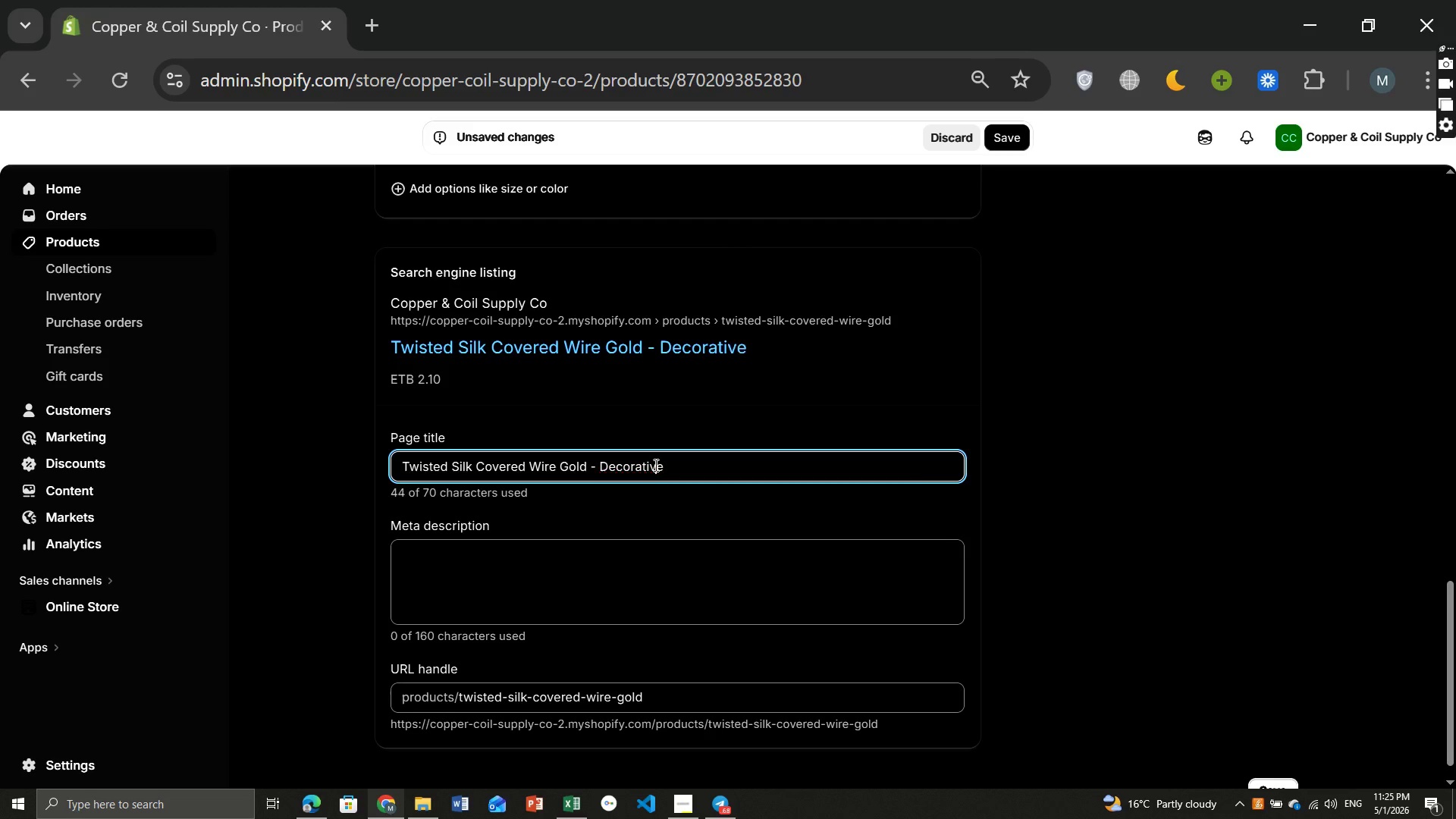 
key(V)
 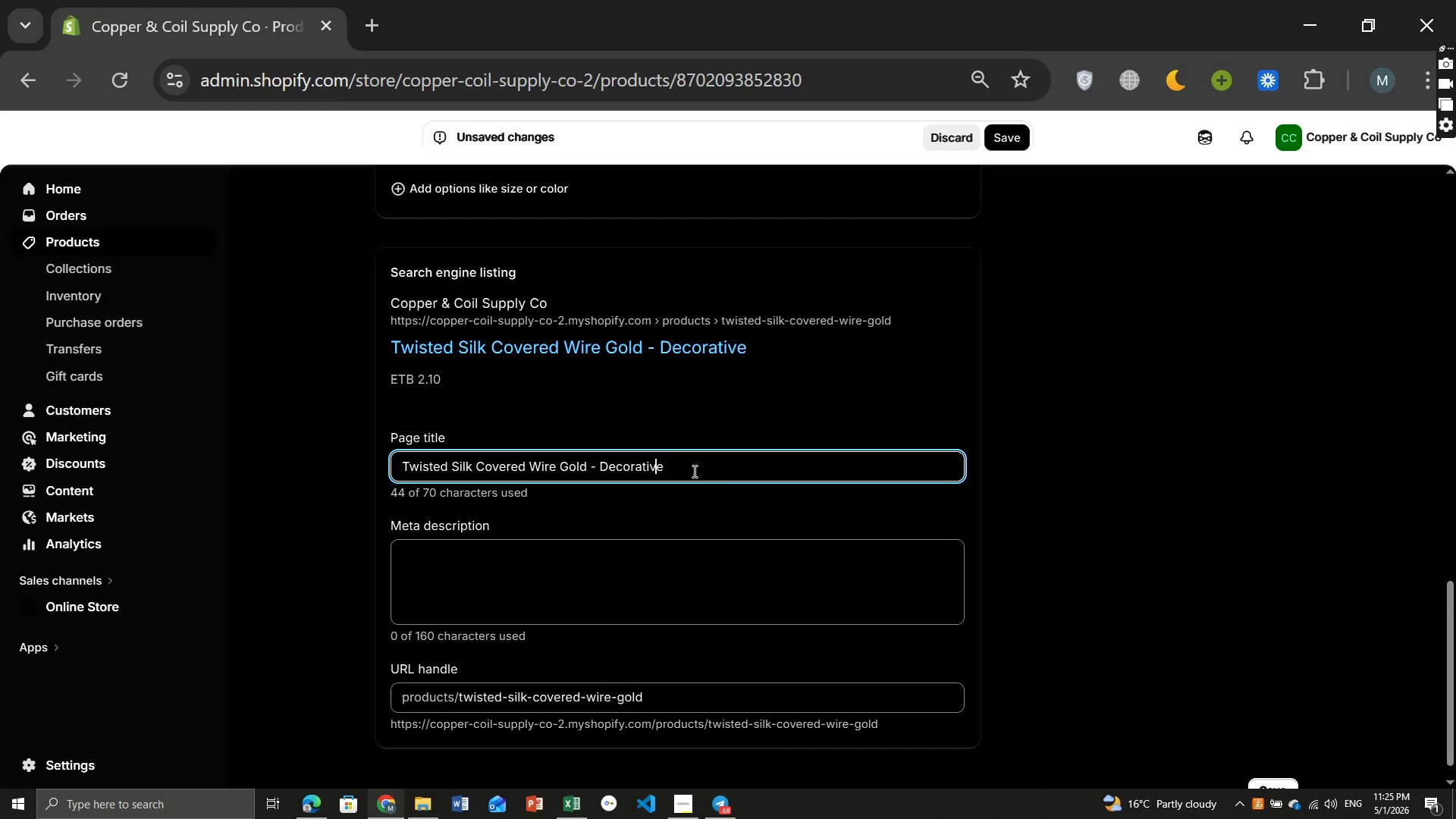 
left_click([693, 471])
 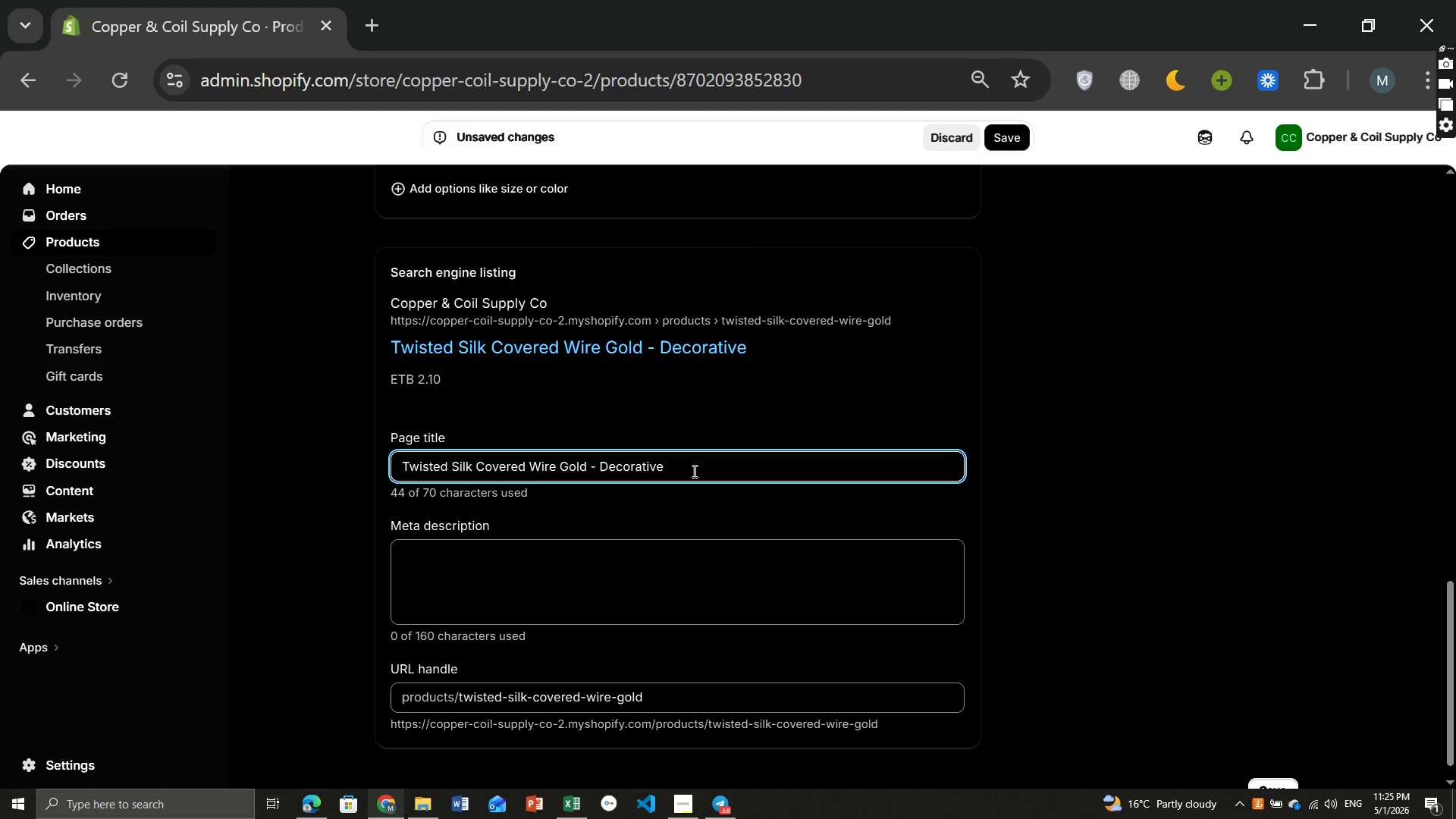 
type(Electrical Wiring)
 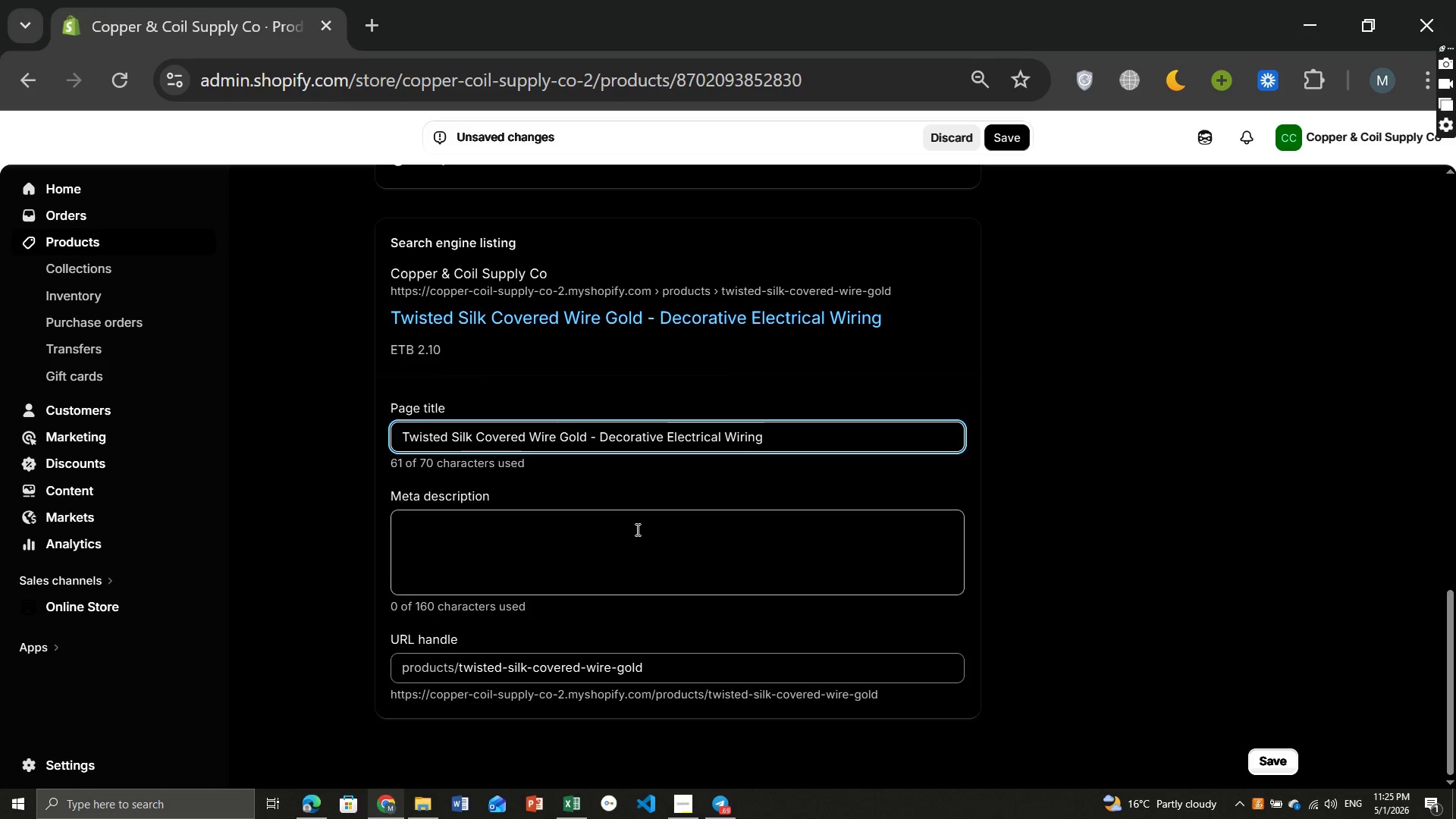 
left_click([620, 543])
 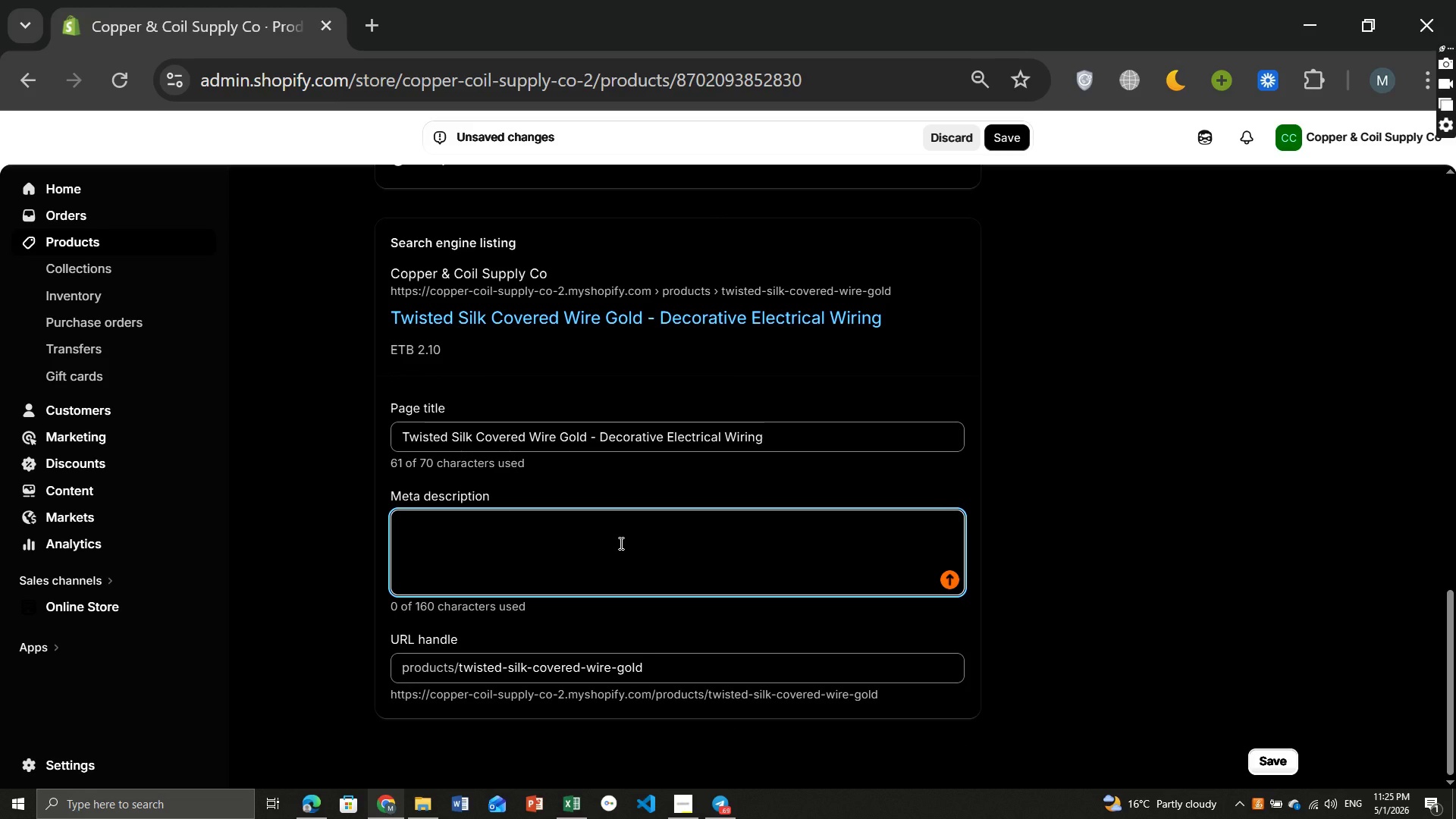 
wait(8.92)
 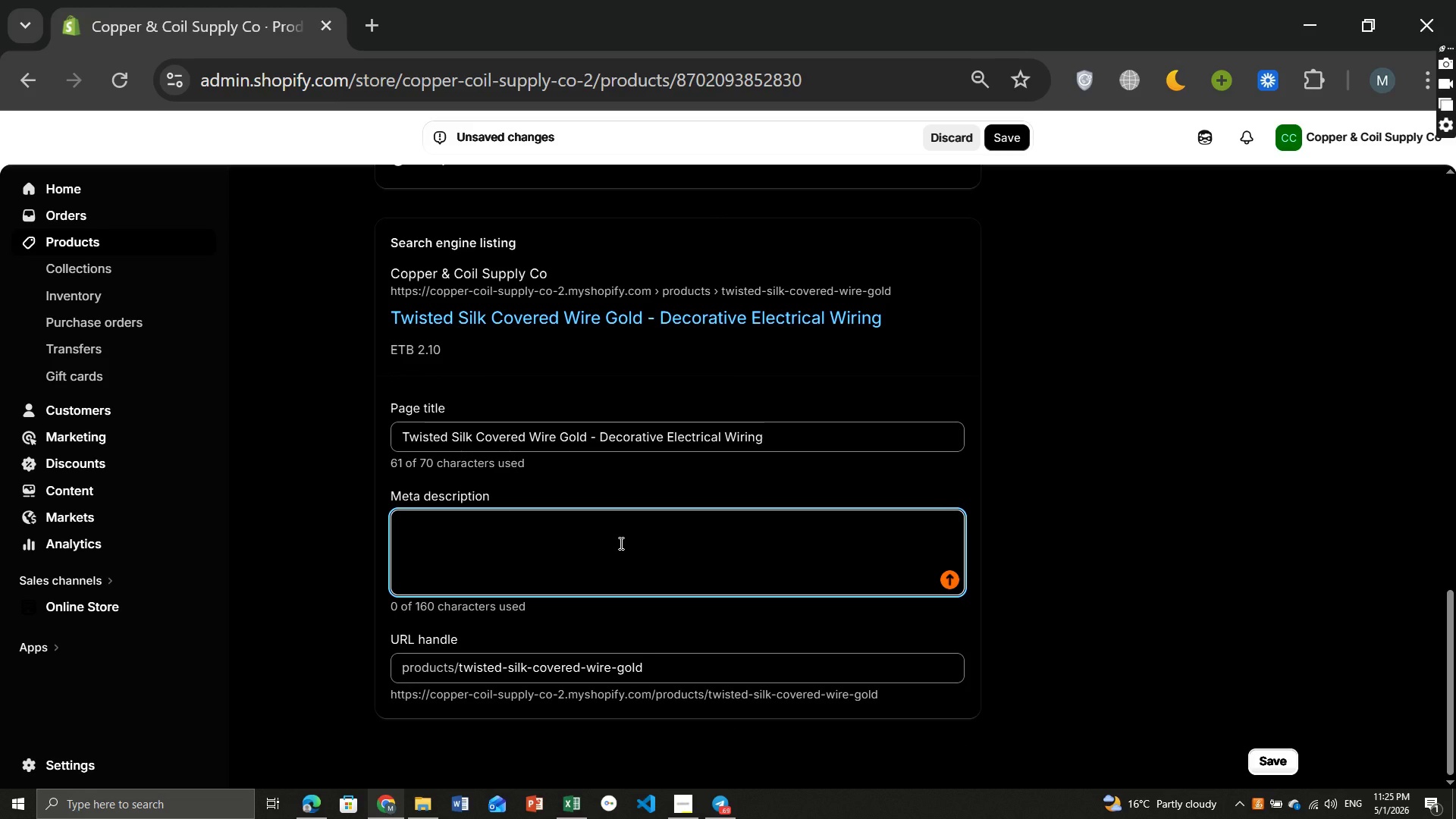 
type(Decorative twisted silk-covered wire in old finish. Ideal for V)
key(Backspace)
type(vintage lighting and residential electrical restoration projects.)
 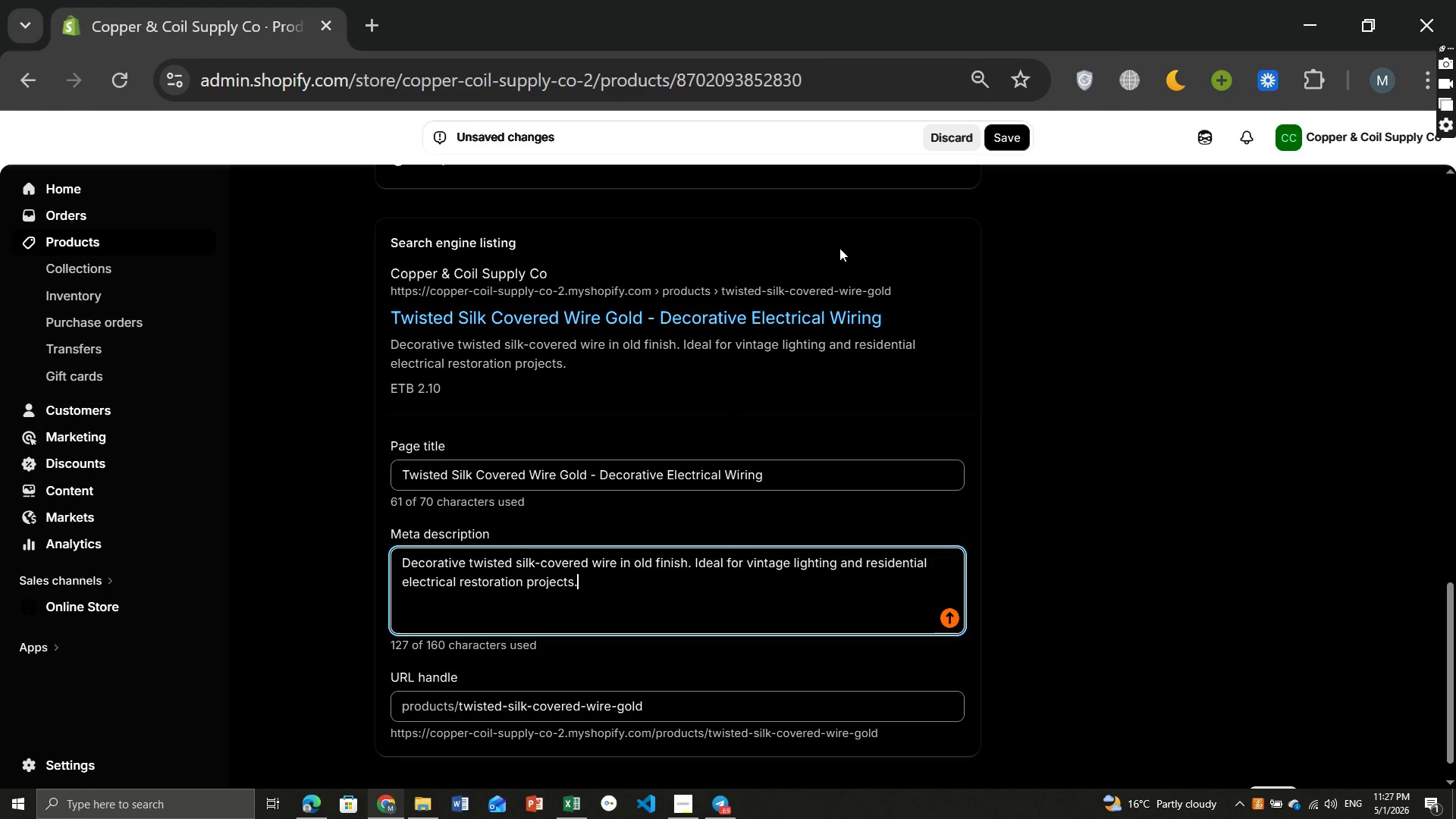 
wait(6.2)
 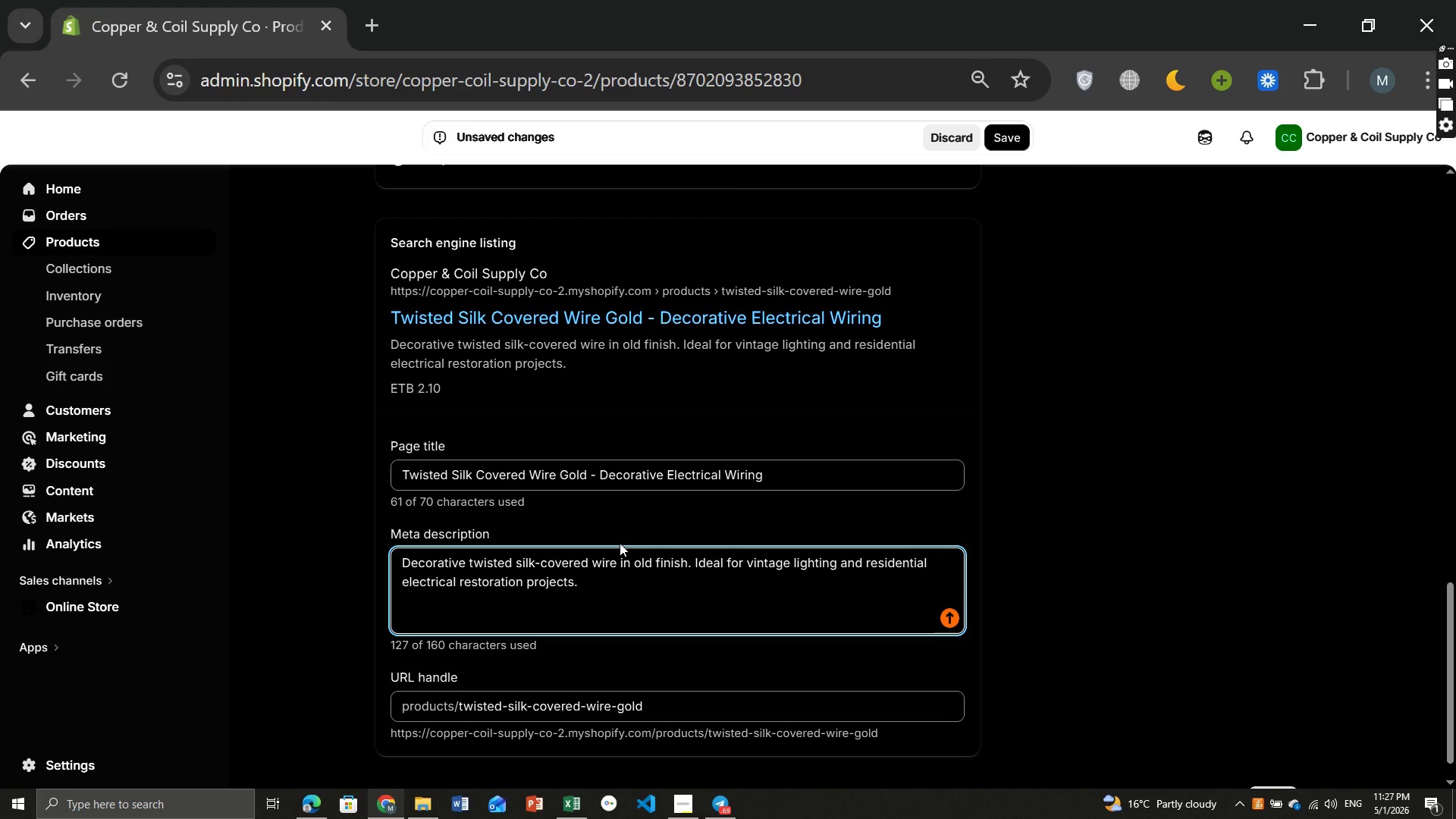 
left_click([1001, 139])
 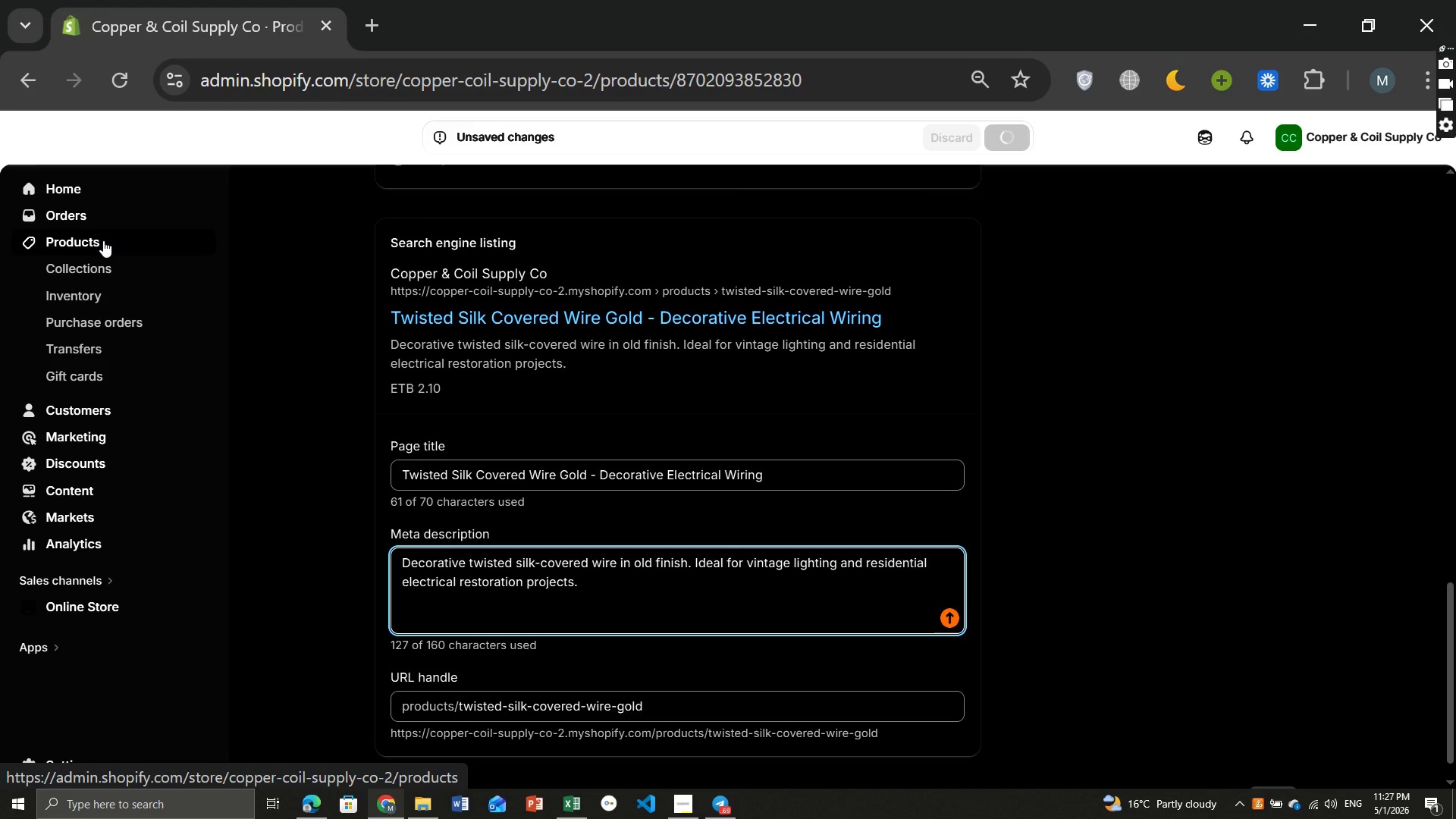 
wait(12.16)
 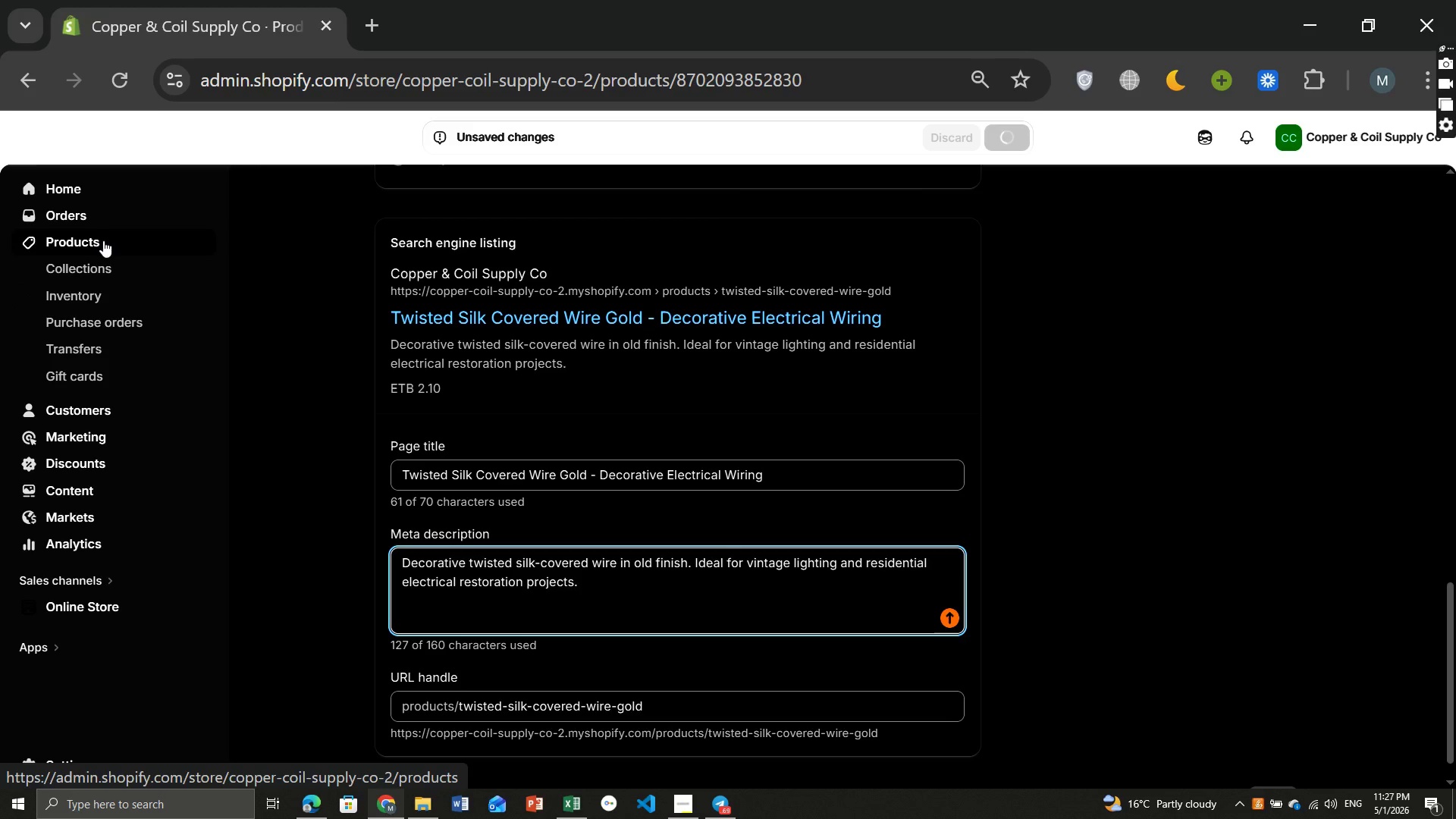 
left_click([103, 240])
 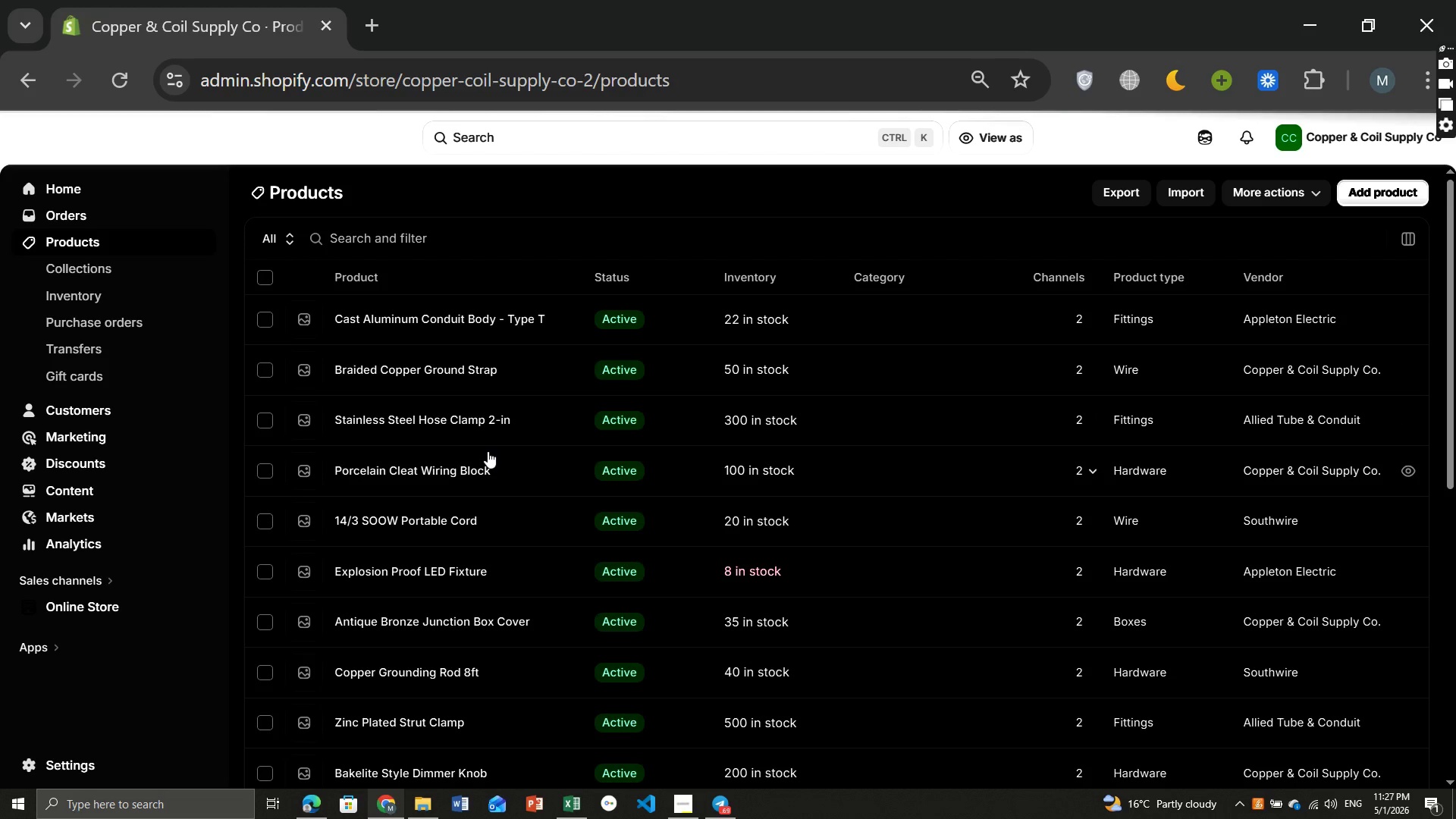 
wait(10.44)
 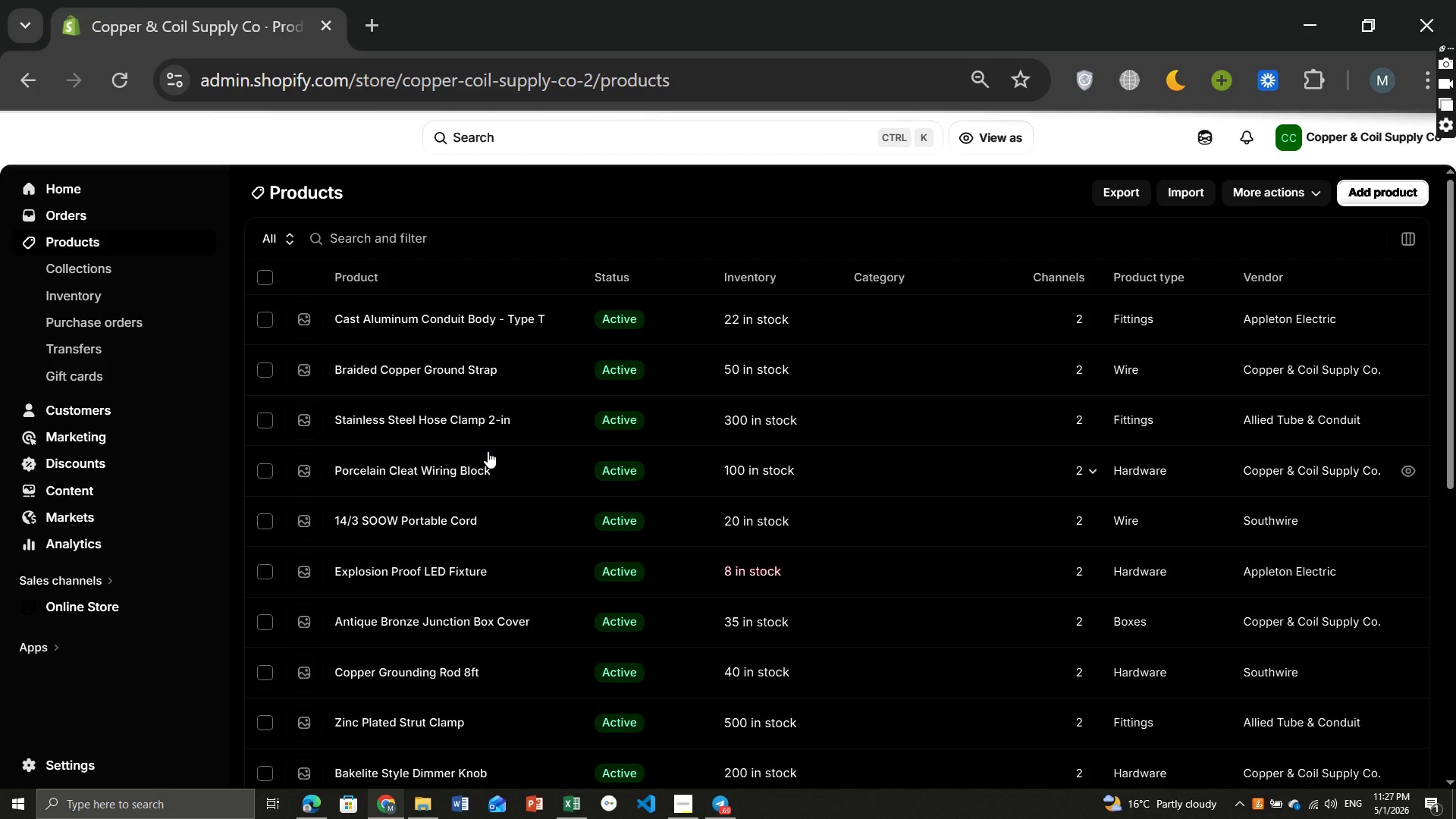 
left_click([438, 403])
 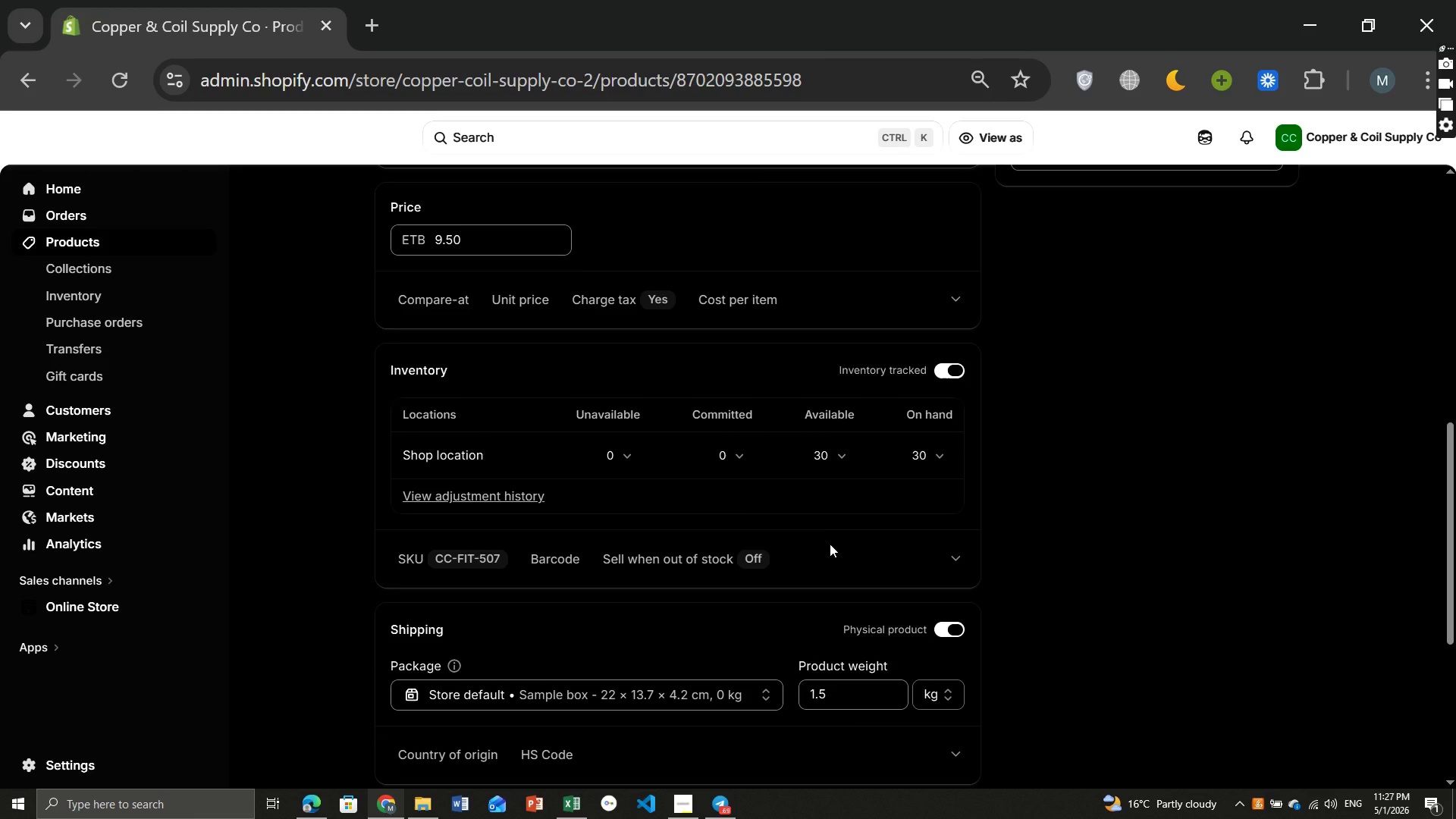 
wait(7.5)
 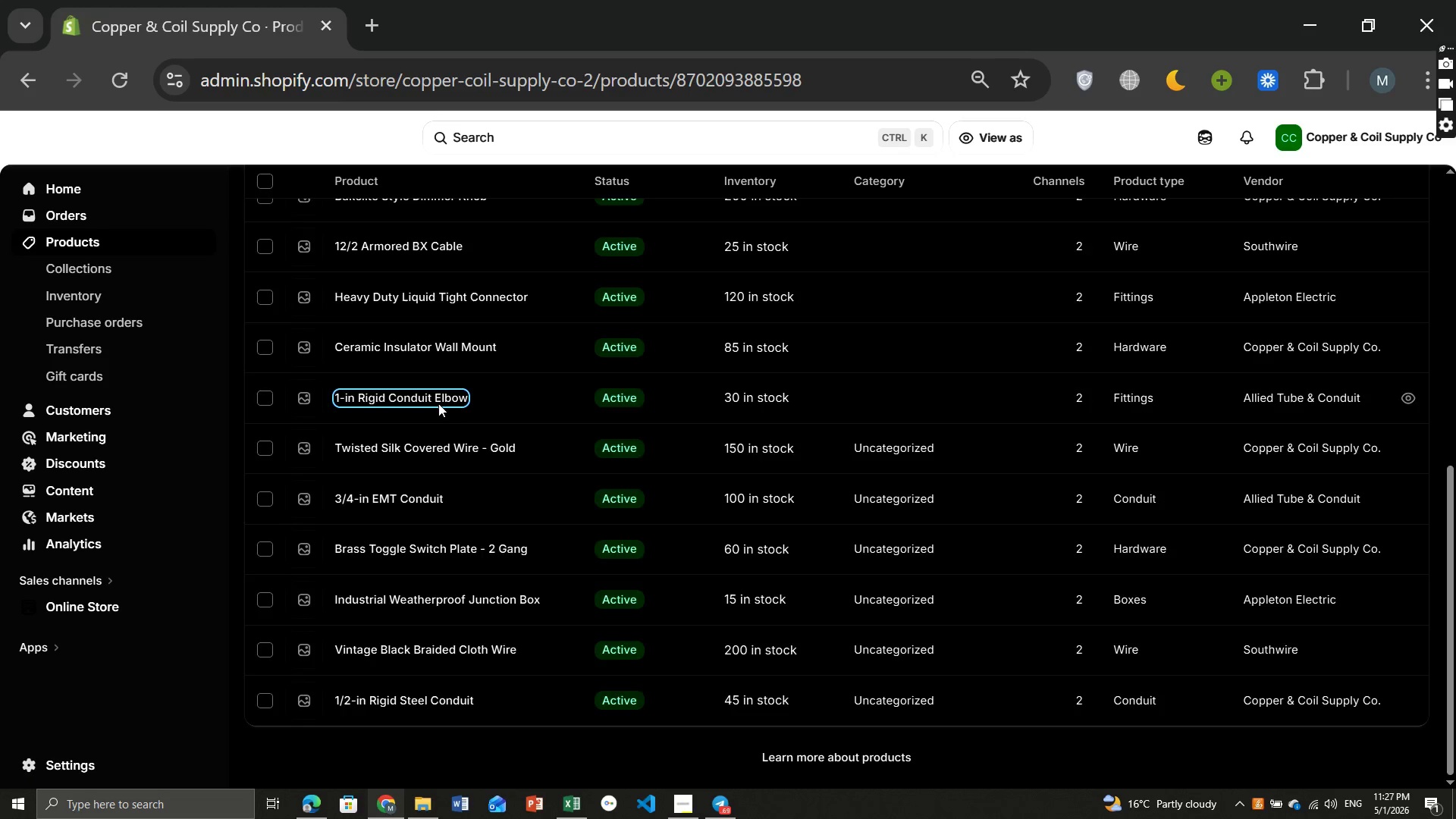 
left_click([952, 584])
 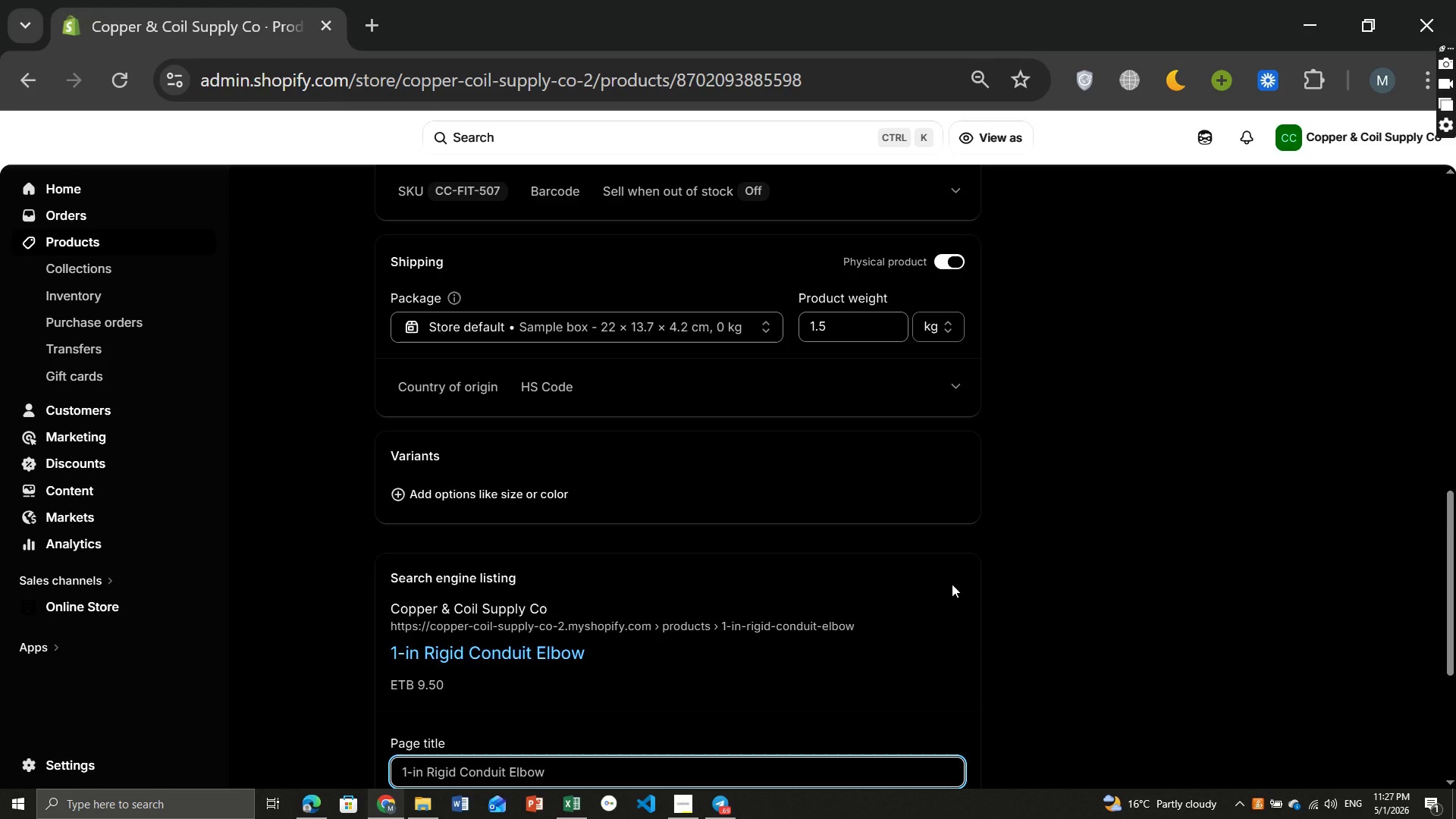 
left_click([952, 584])
 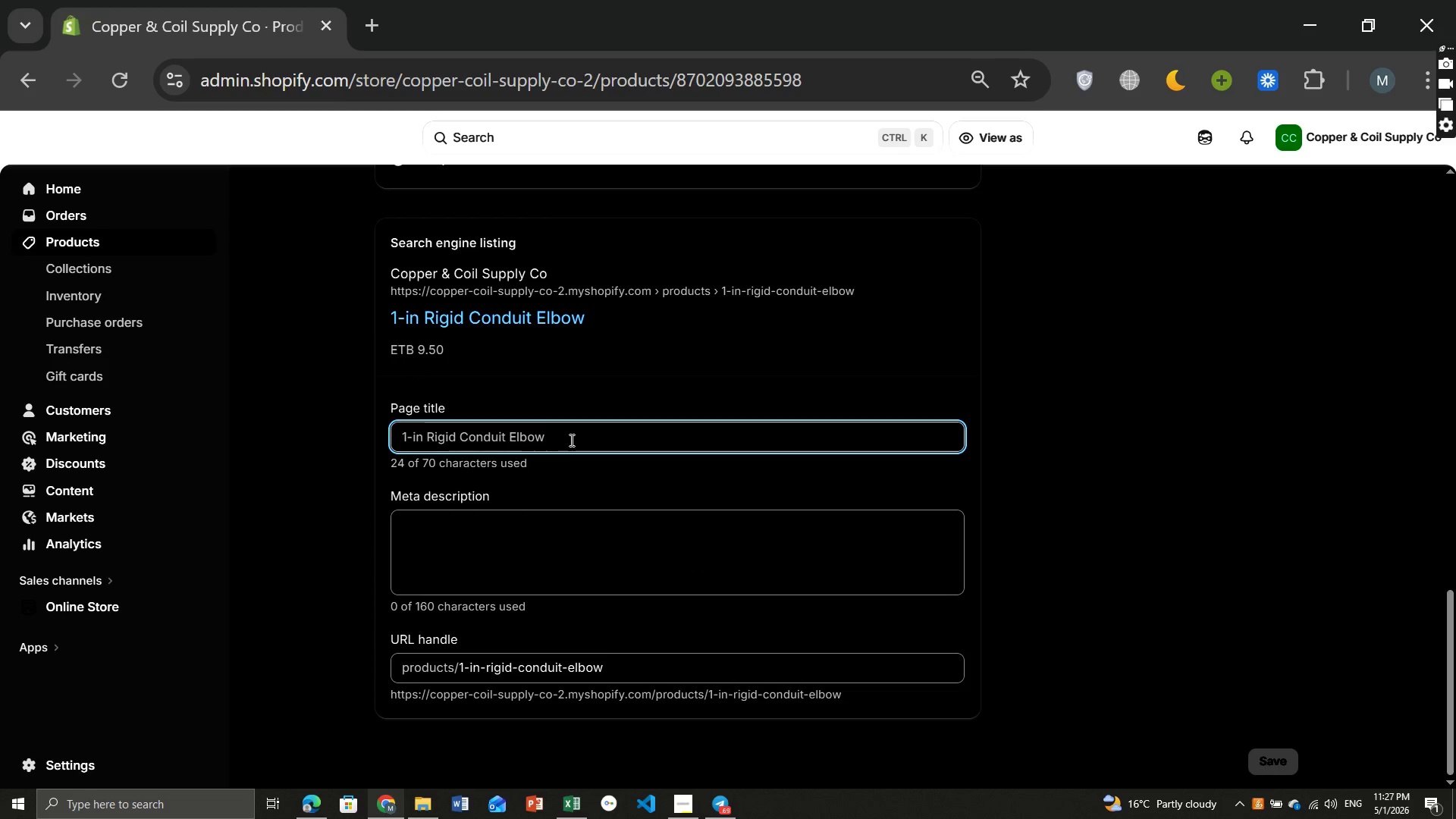 
left_click([564, 429])
 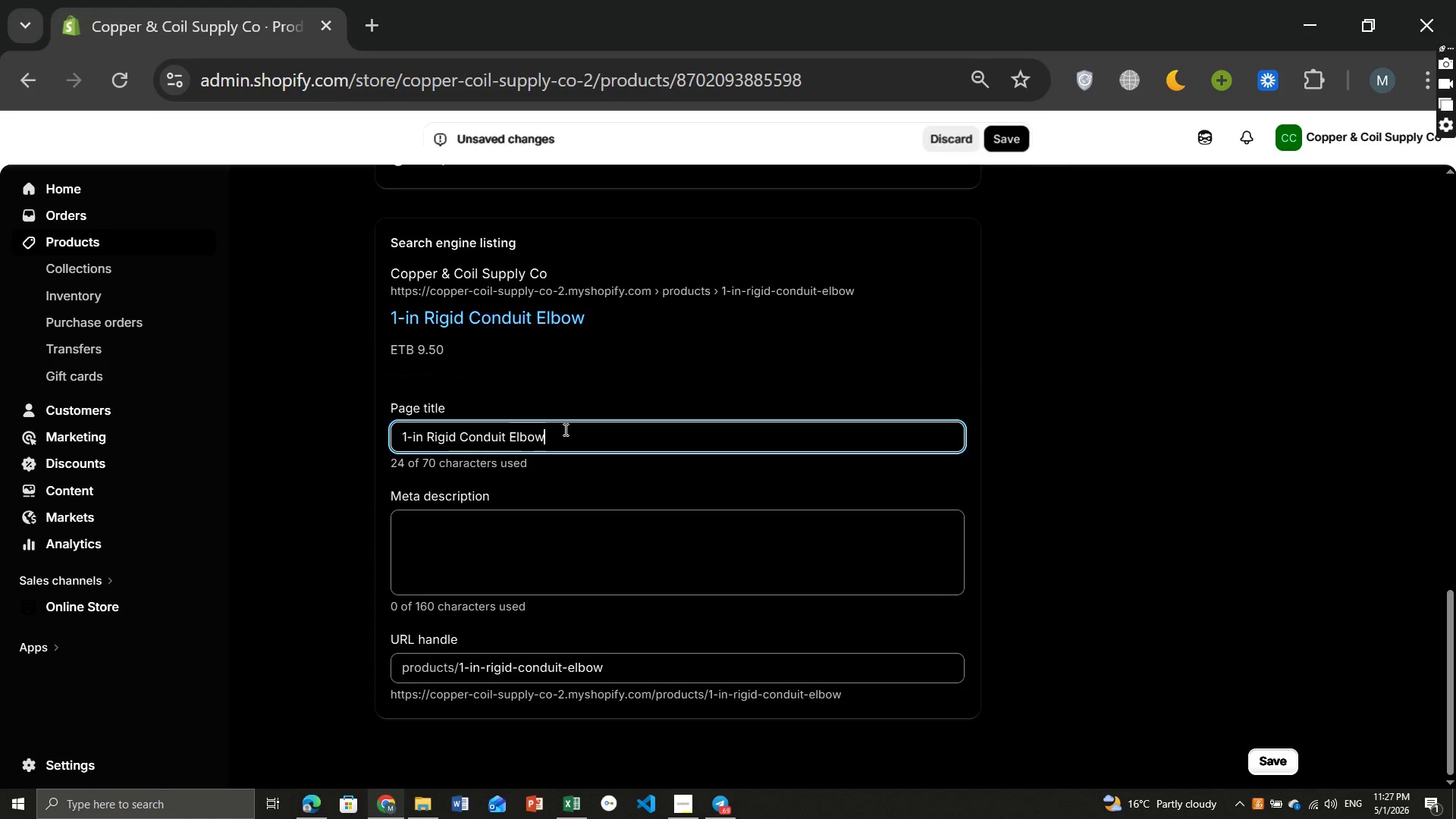 
type( - UL Listed Electrical Fitting)
 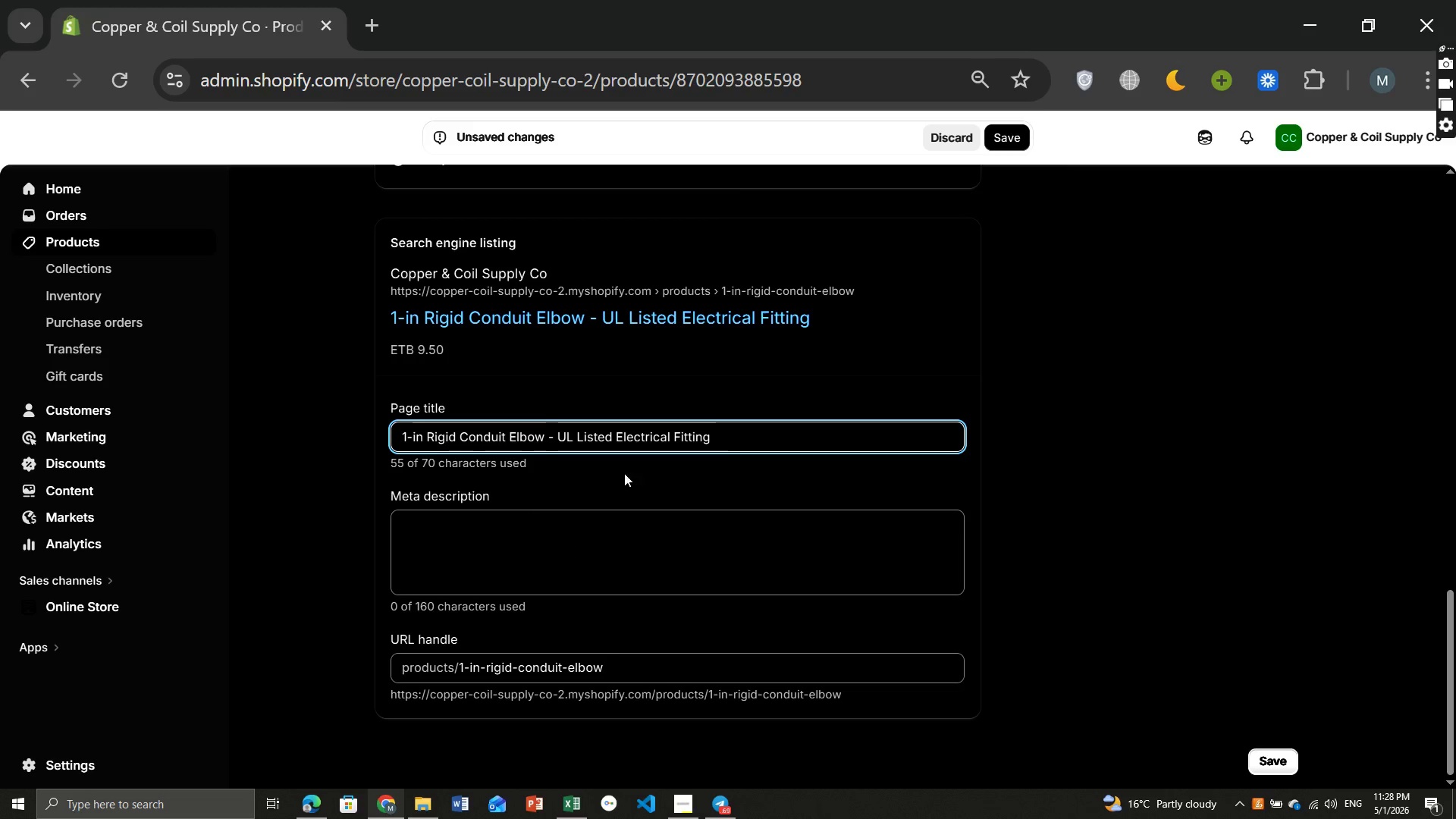 
wait(6.5)
 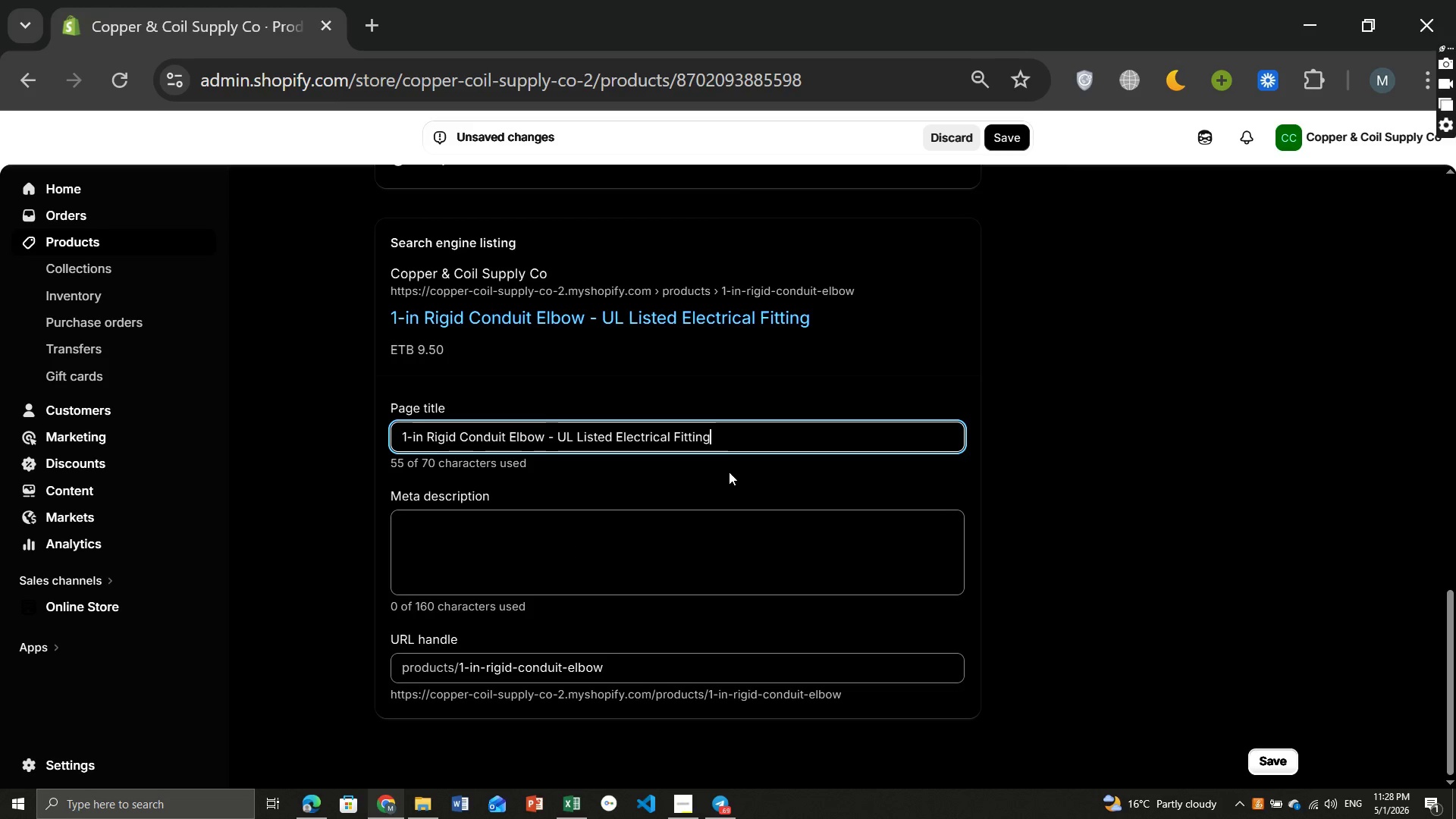 
left_click([541, 539])
 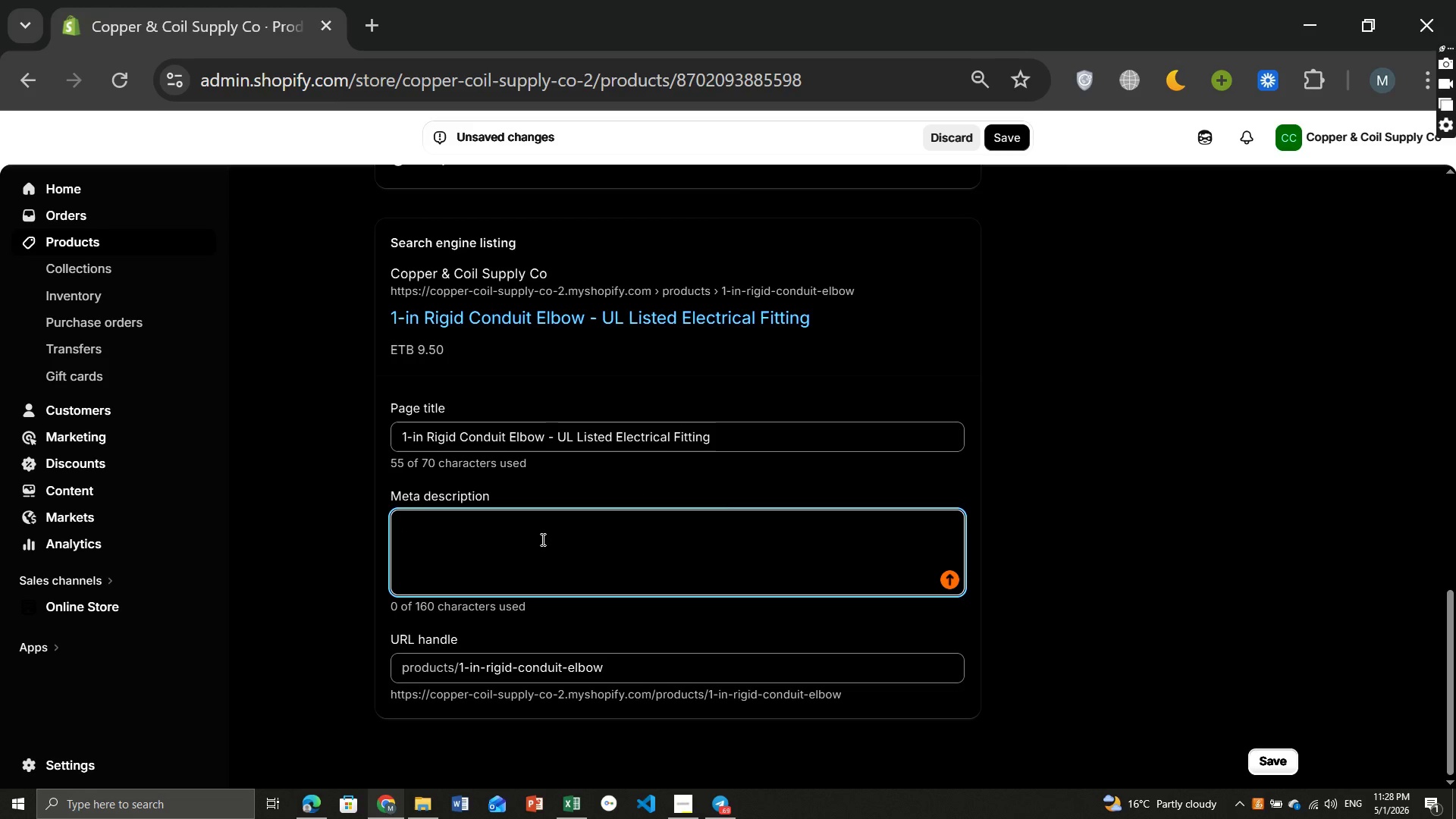 
type(UL Listed)
 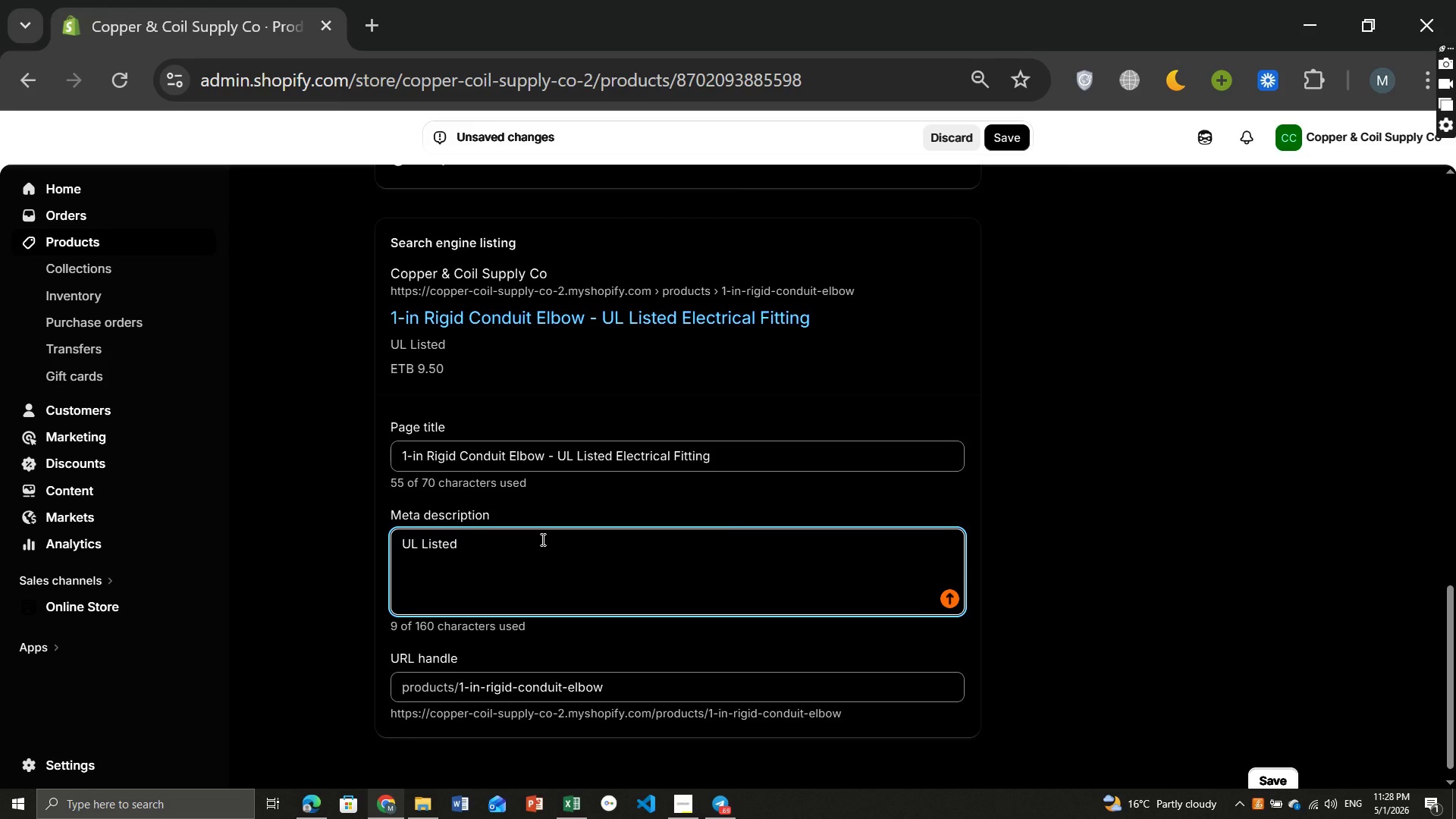 
type( rigid condu)
 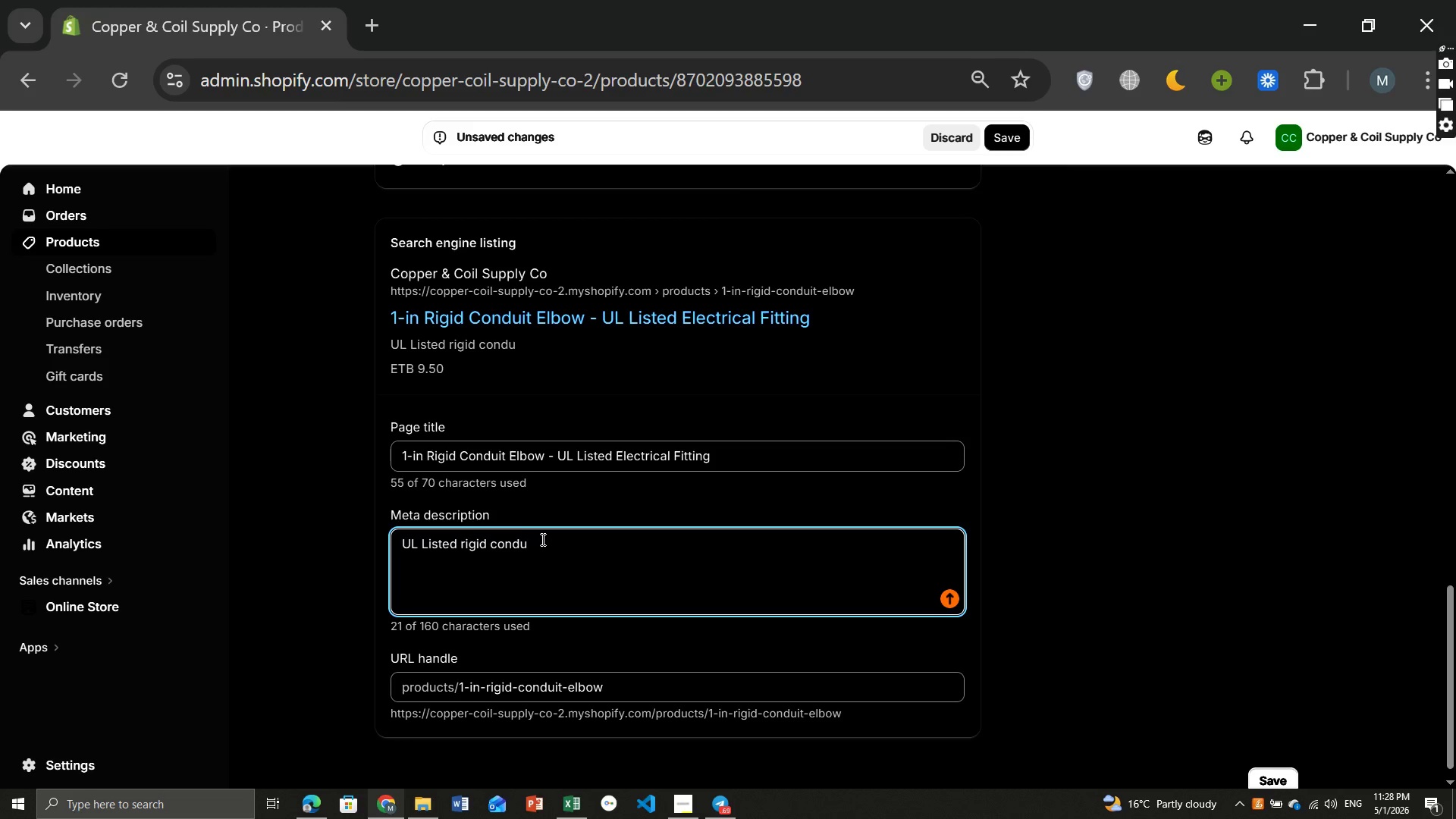 
type(it elbow for directional changes in electrical cond)
 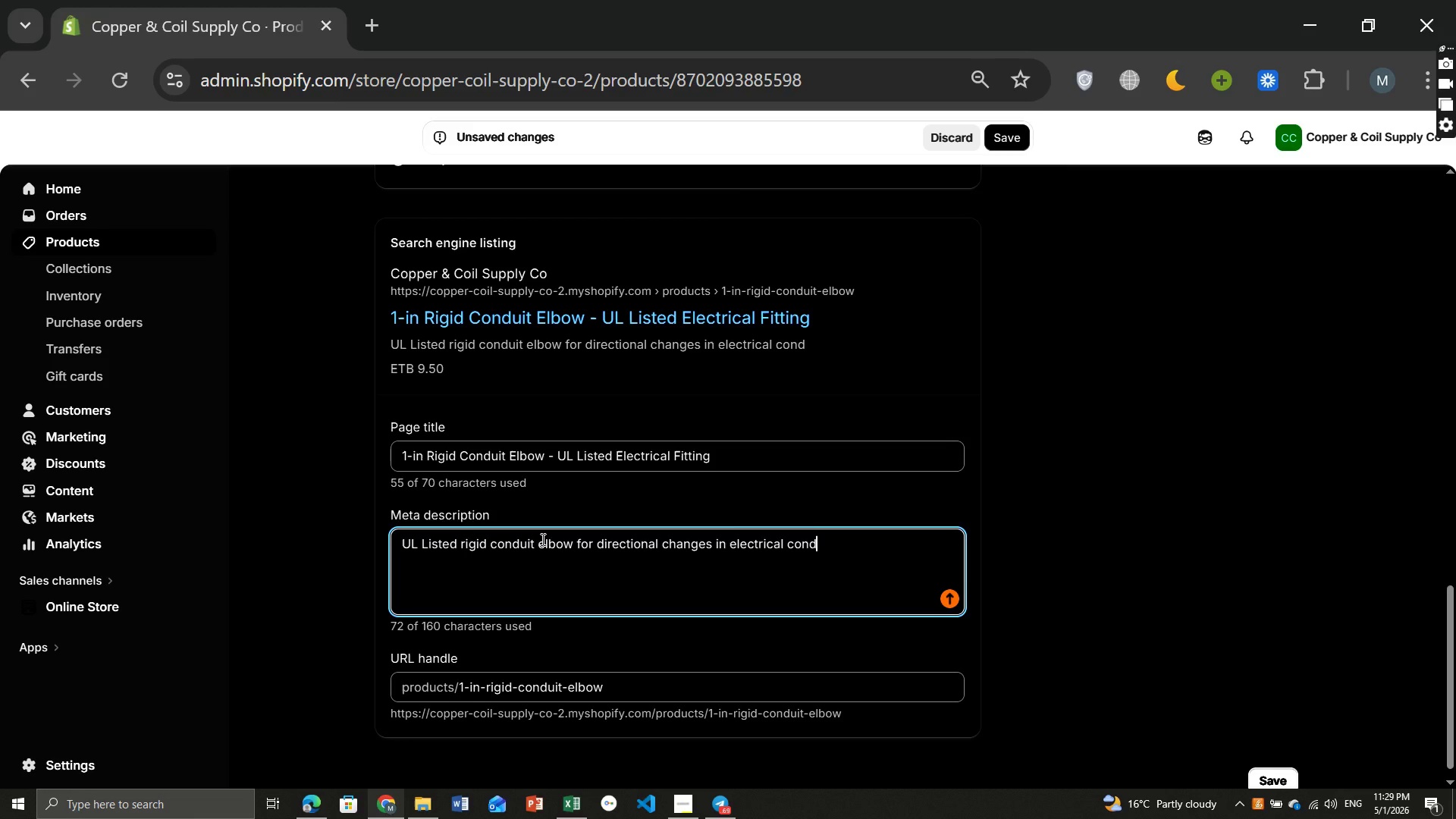 
type(uit system. Durable and suitabl for industrial installations.)
 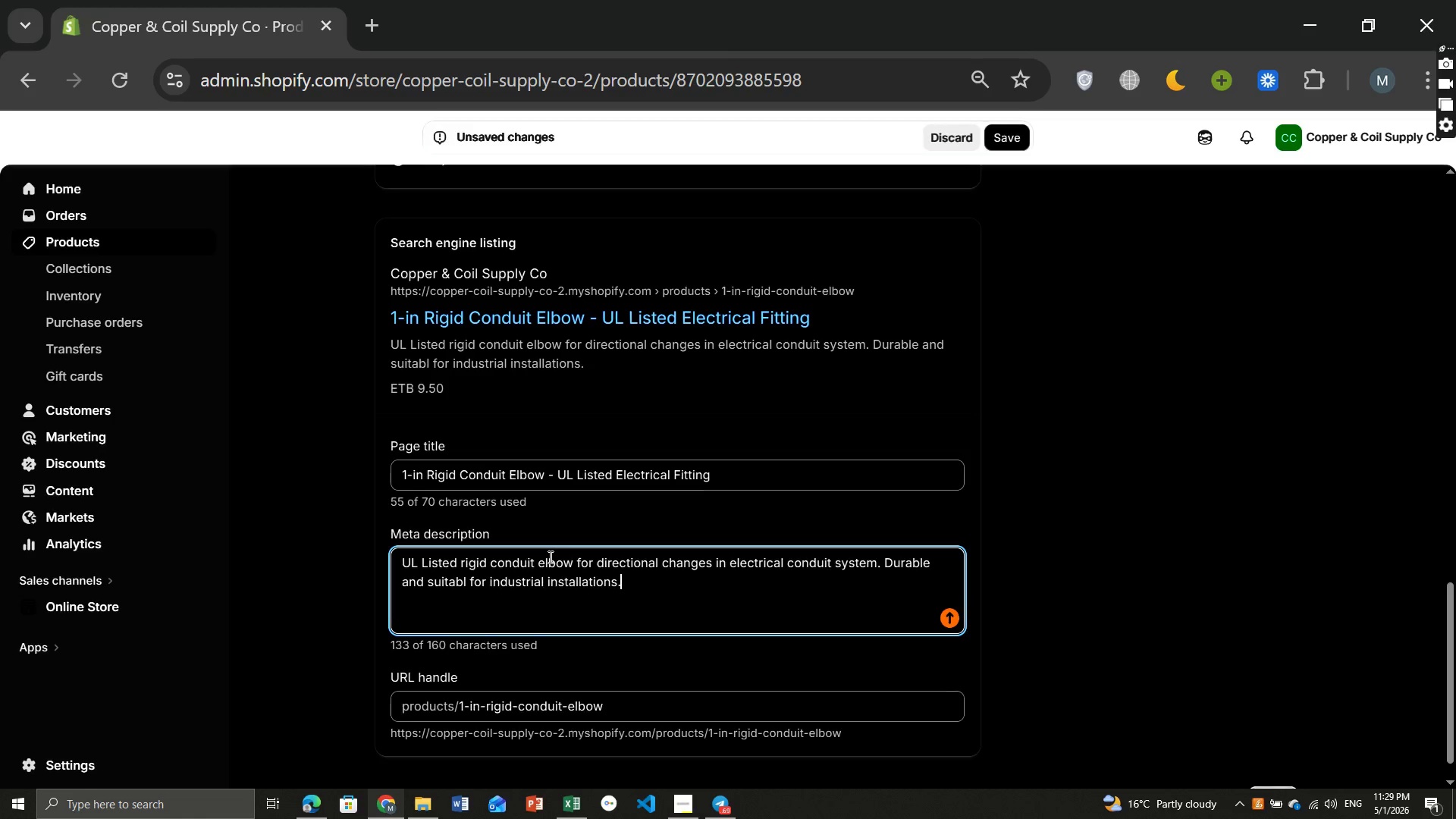 
wait(7.03)
 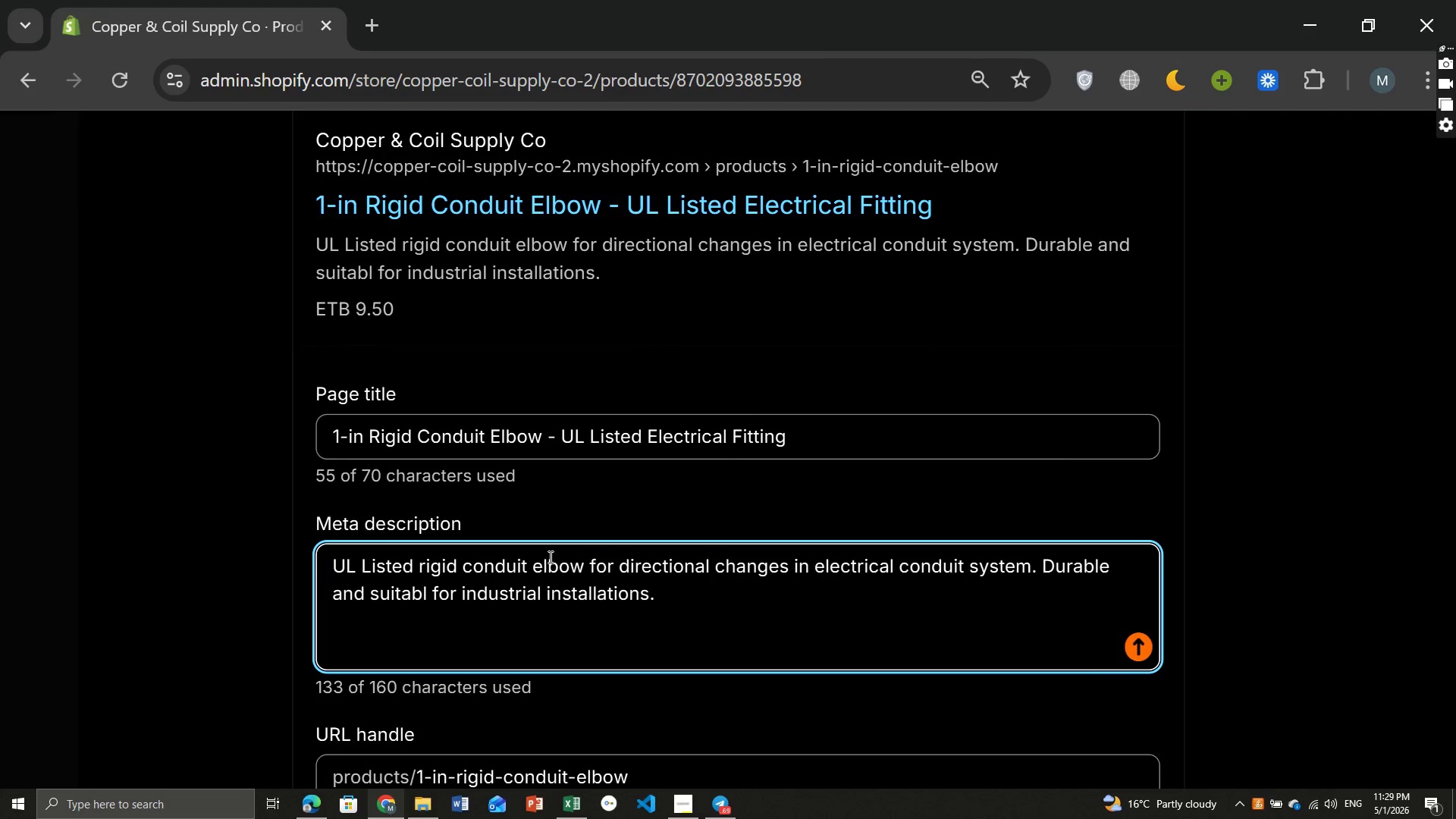 
left_click([1004, 141])
 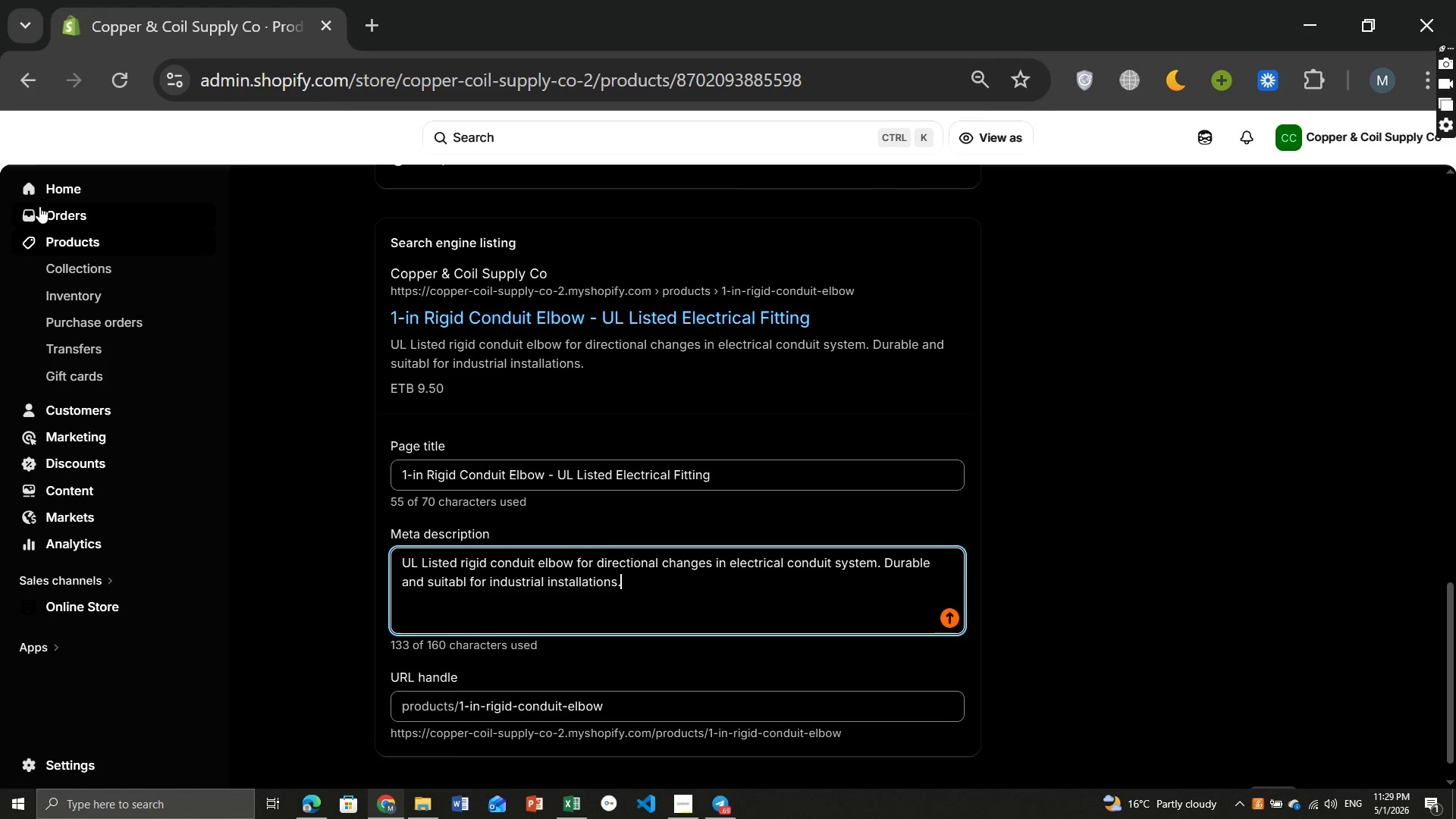 
wait(17.52)
 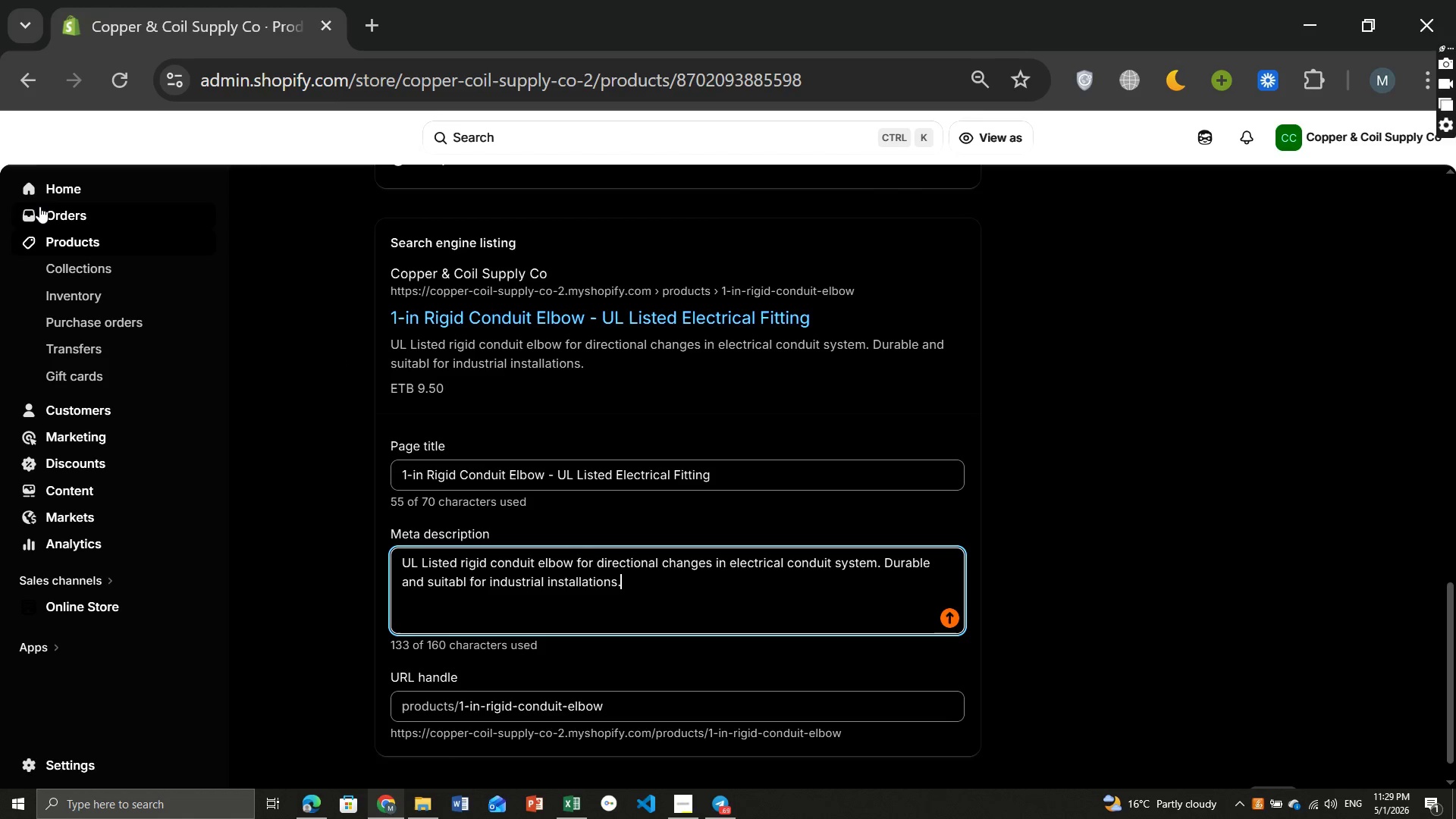 
left_click([73, 240])
 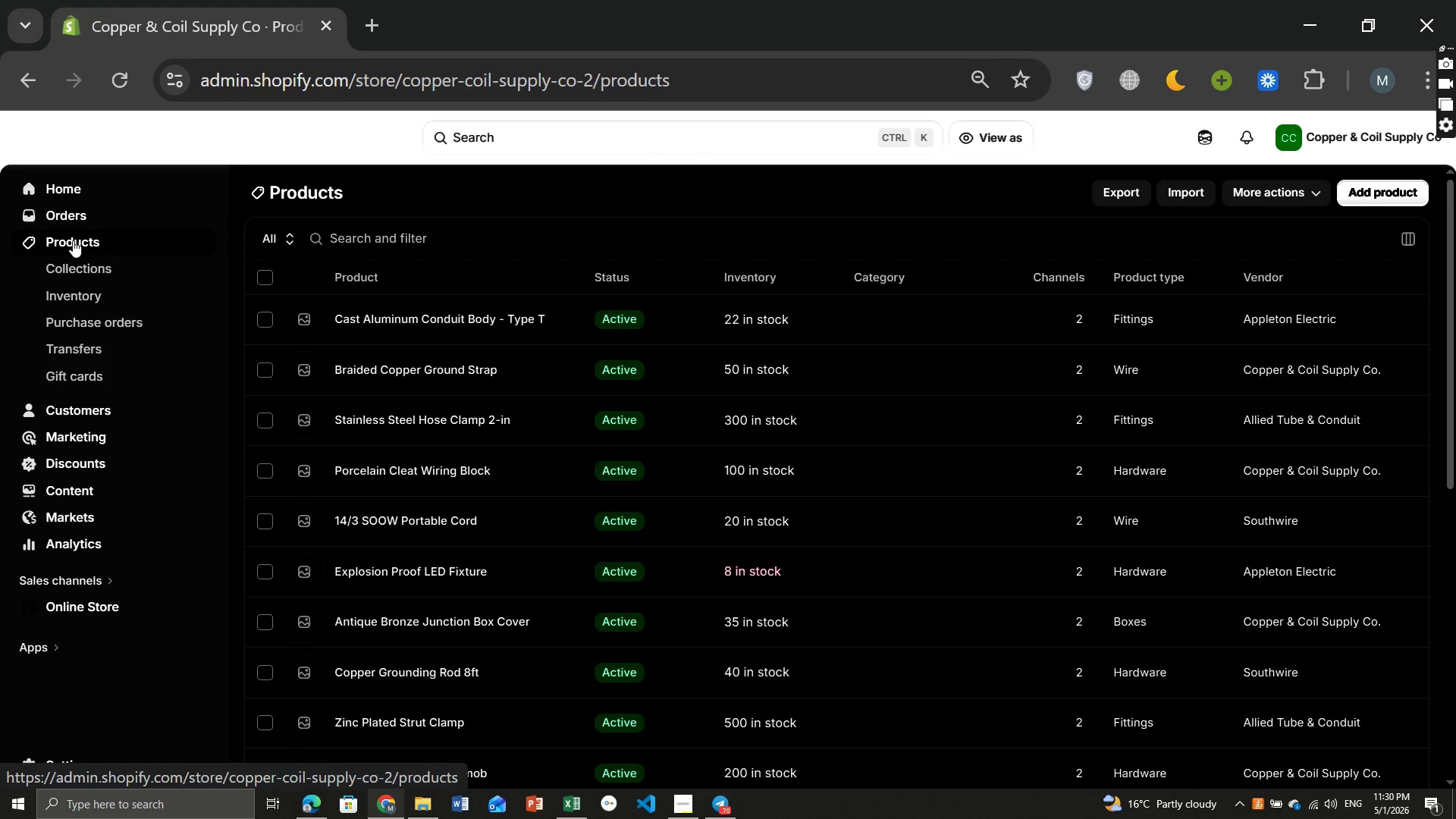 
wait(18.34)
 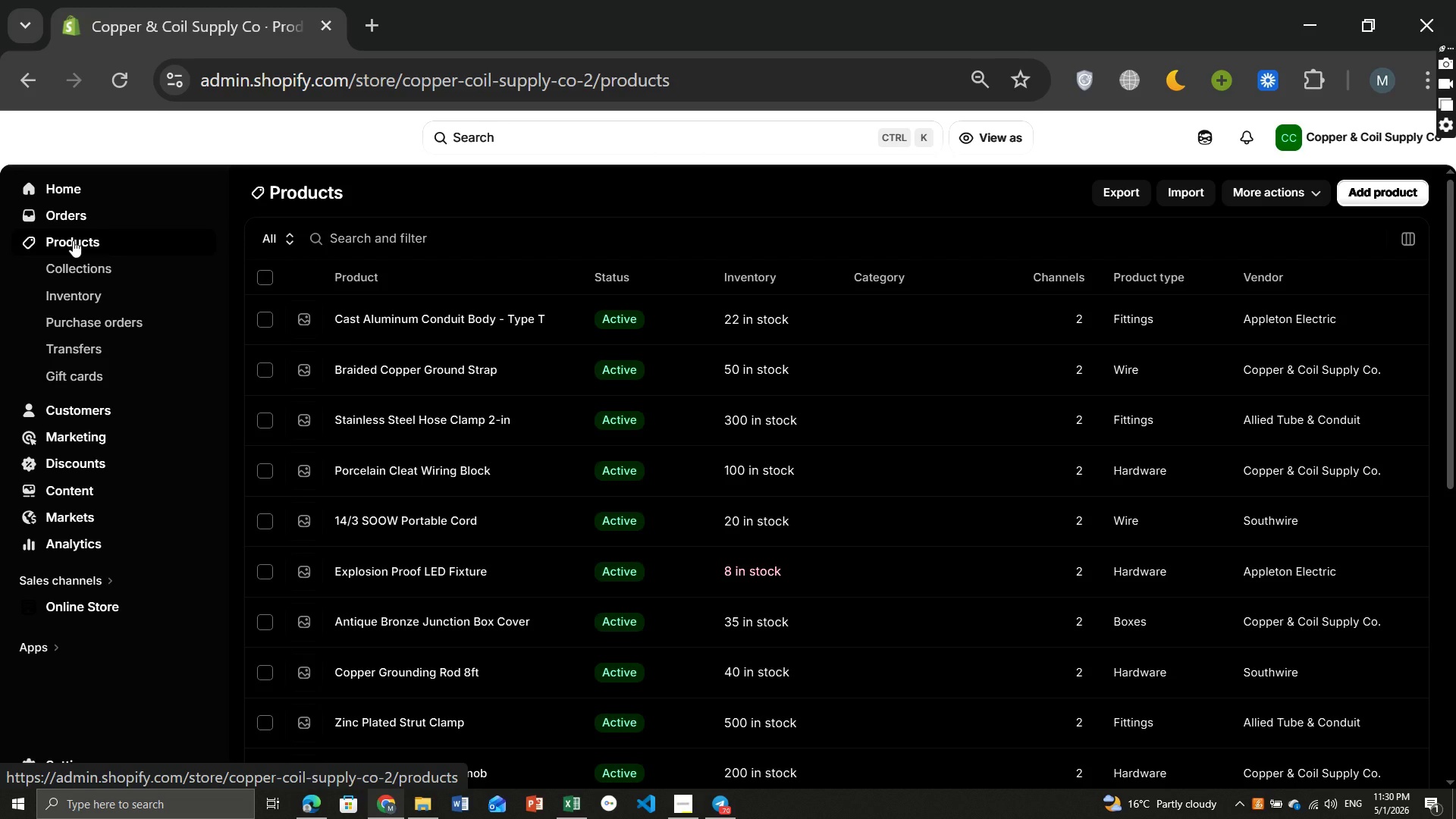 
left_click([447, 348])
 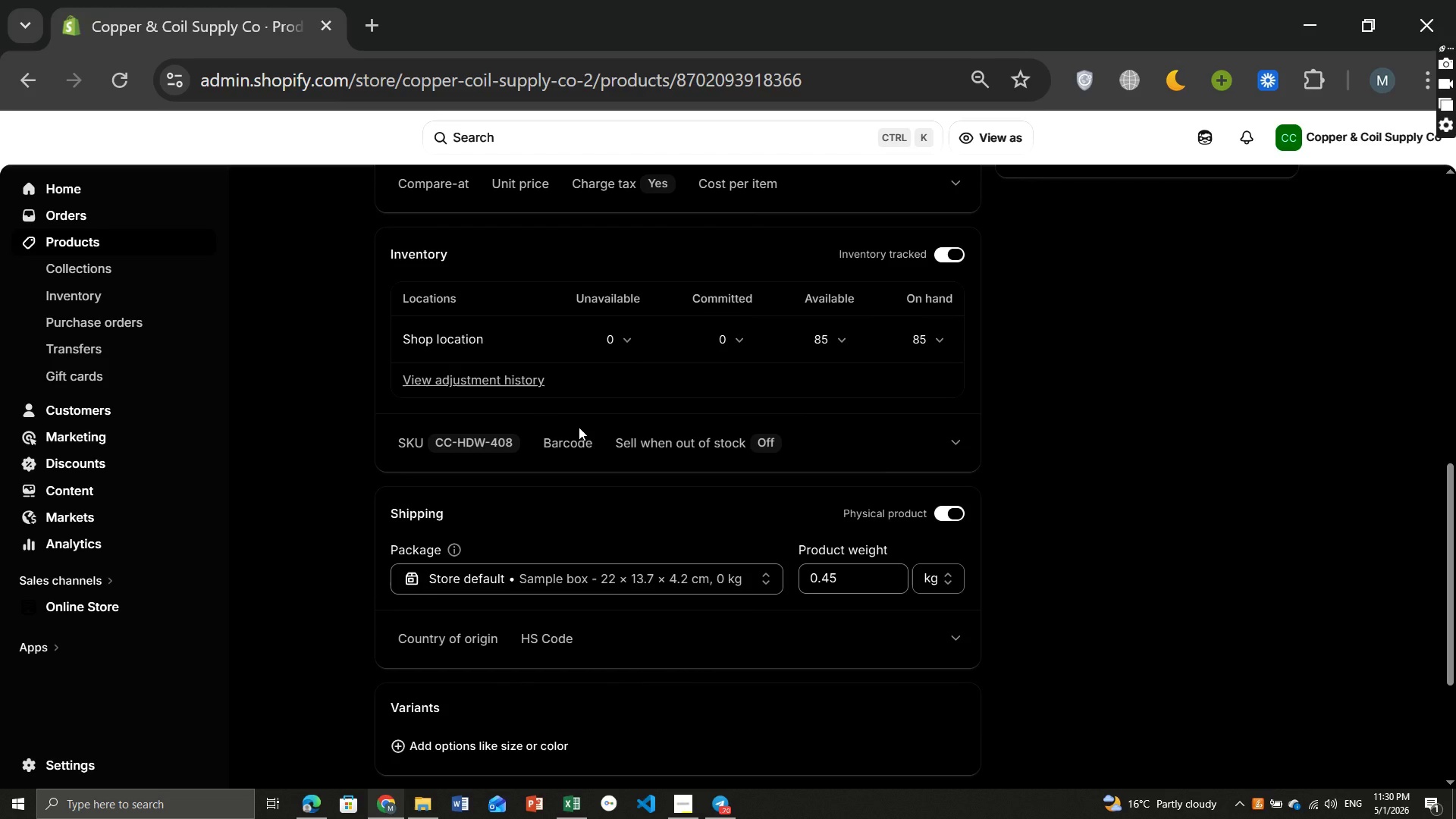 
wait(19.5)
 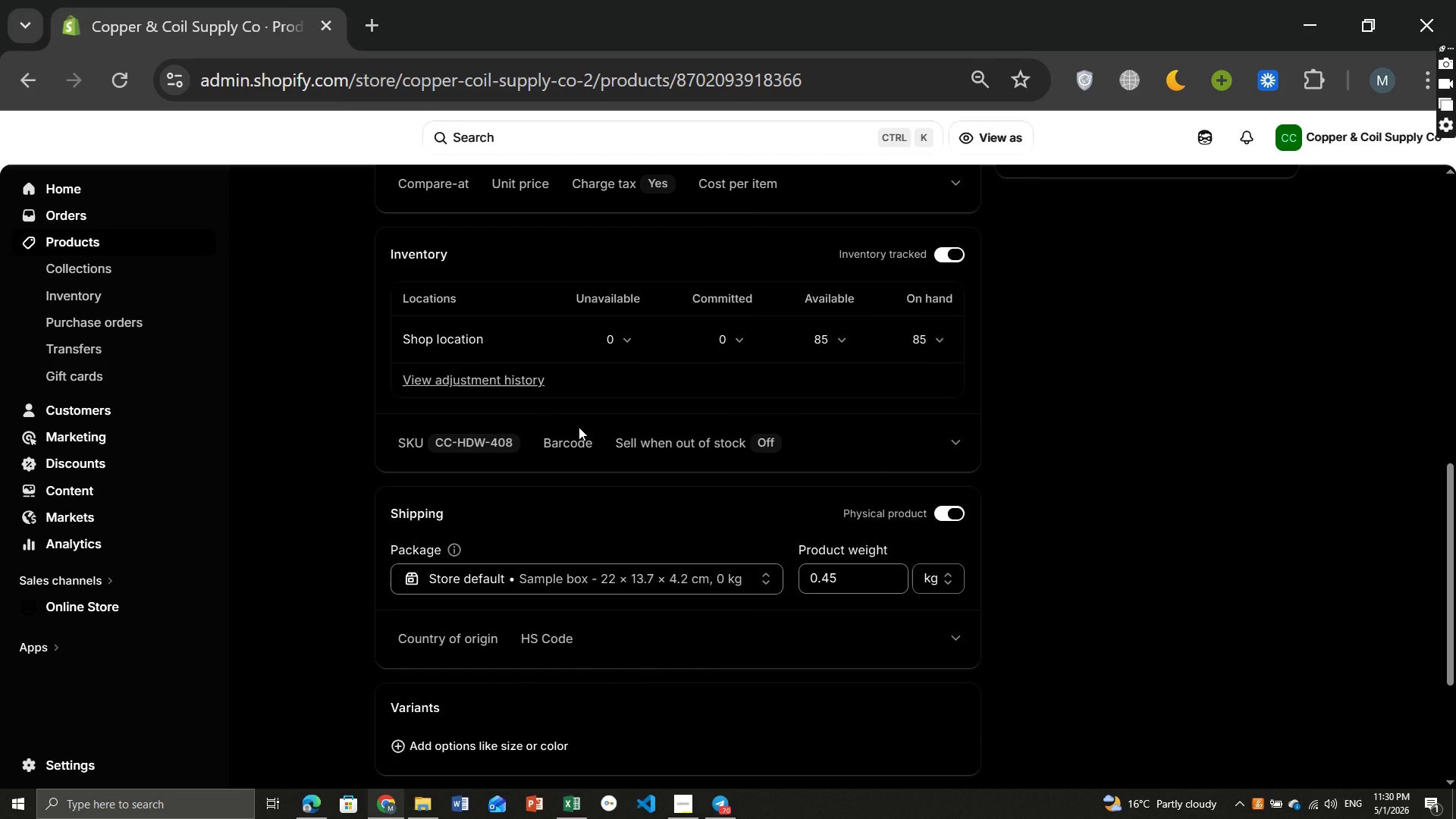 
left_click([955, 579])
 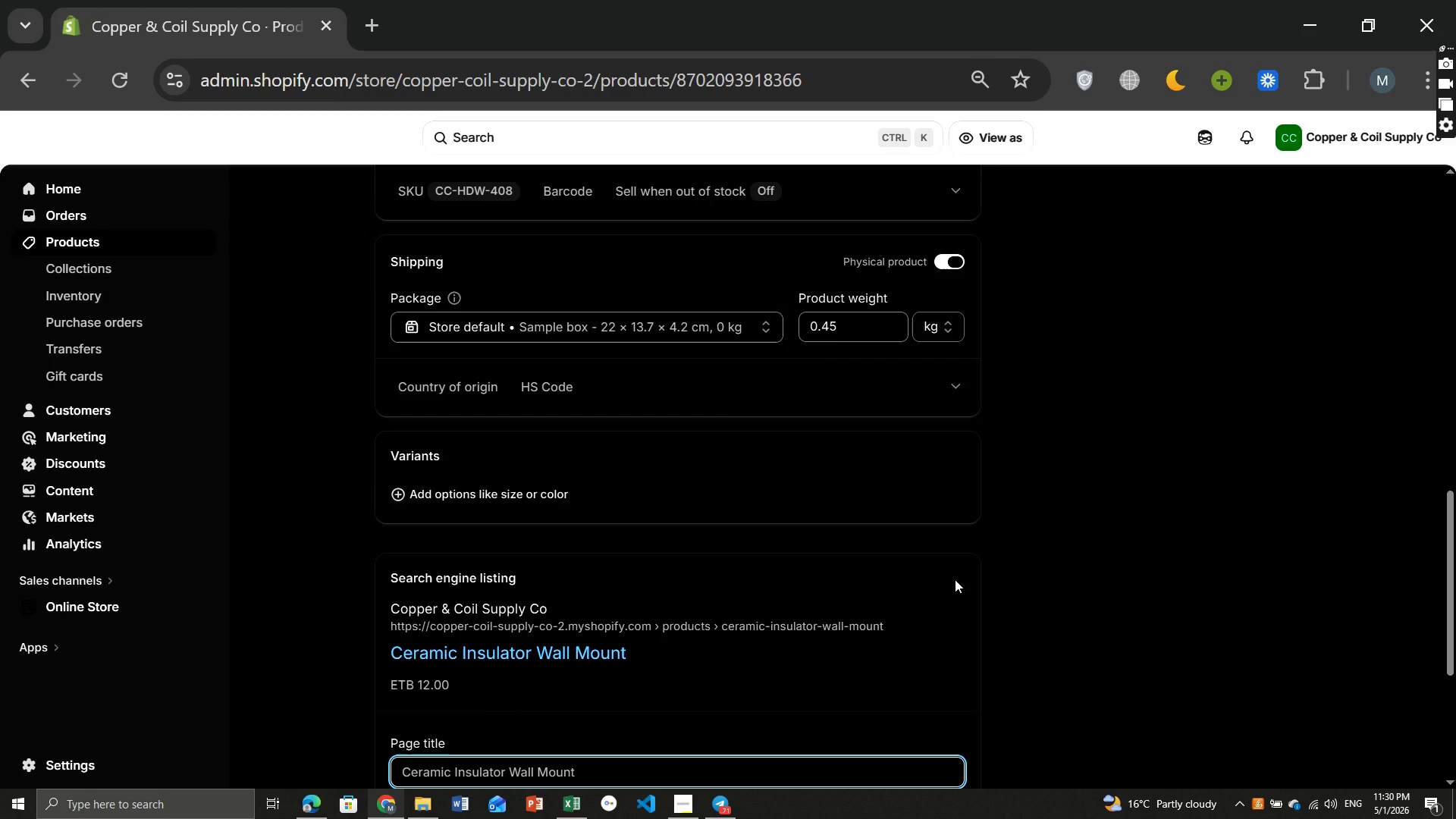 
wait(17.02)
 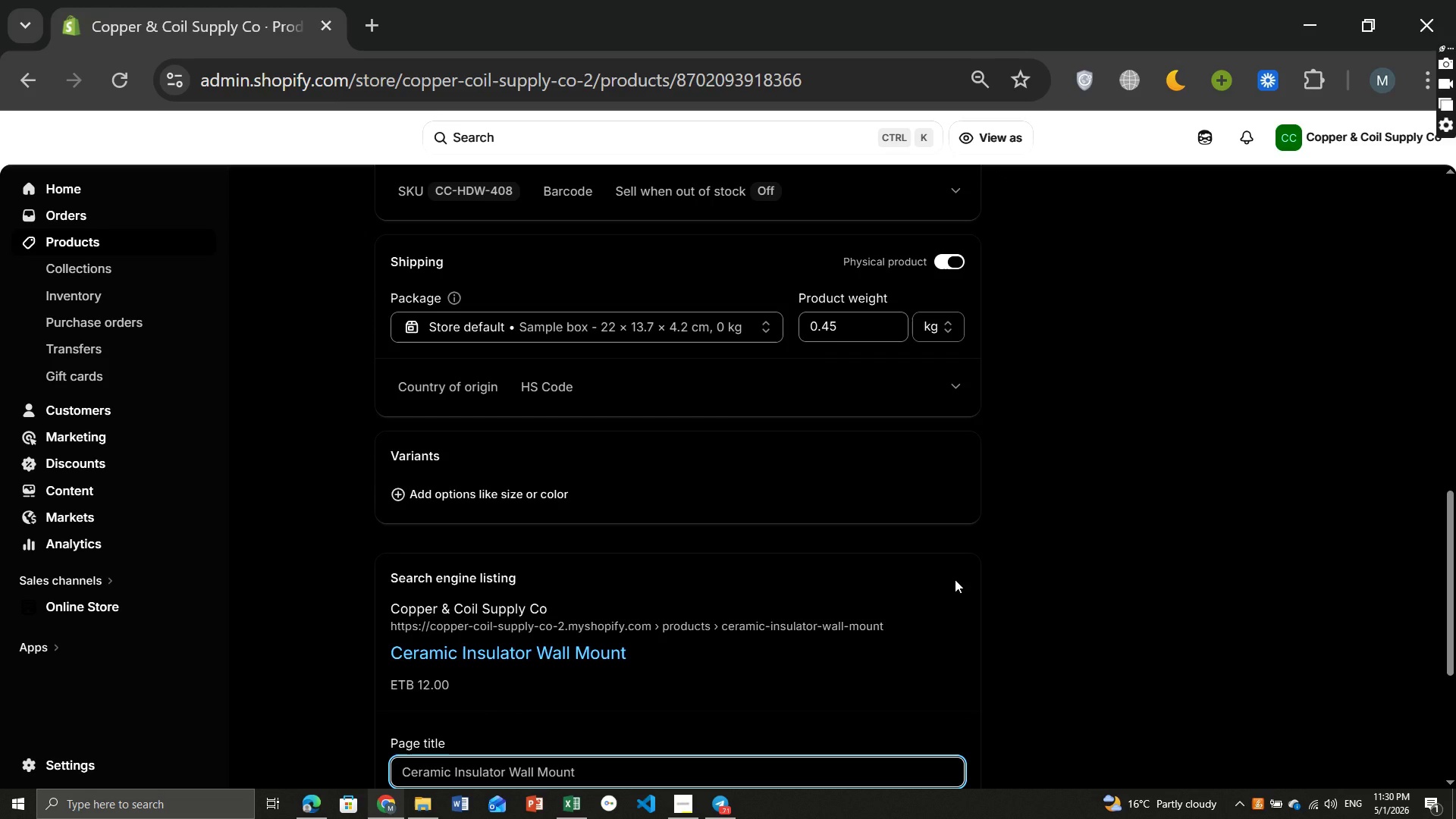 
left_click([664, 720])
 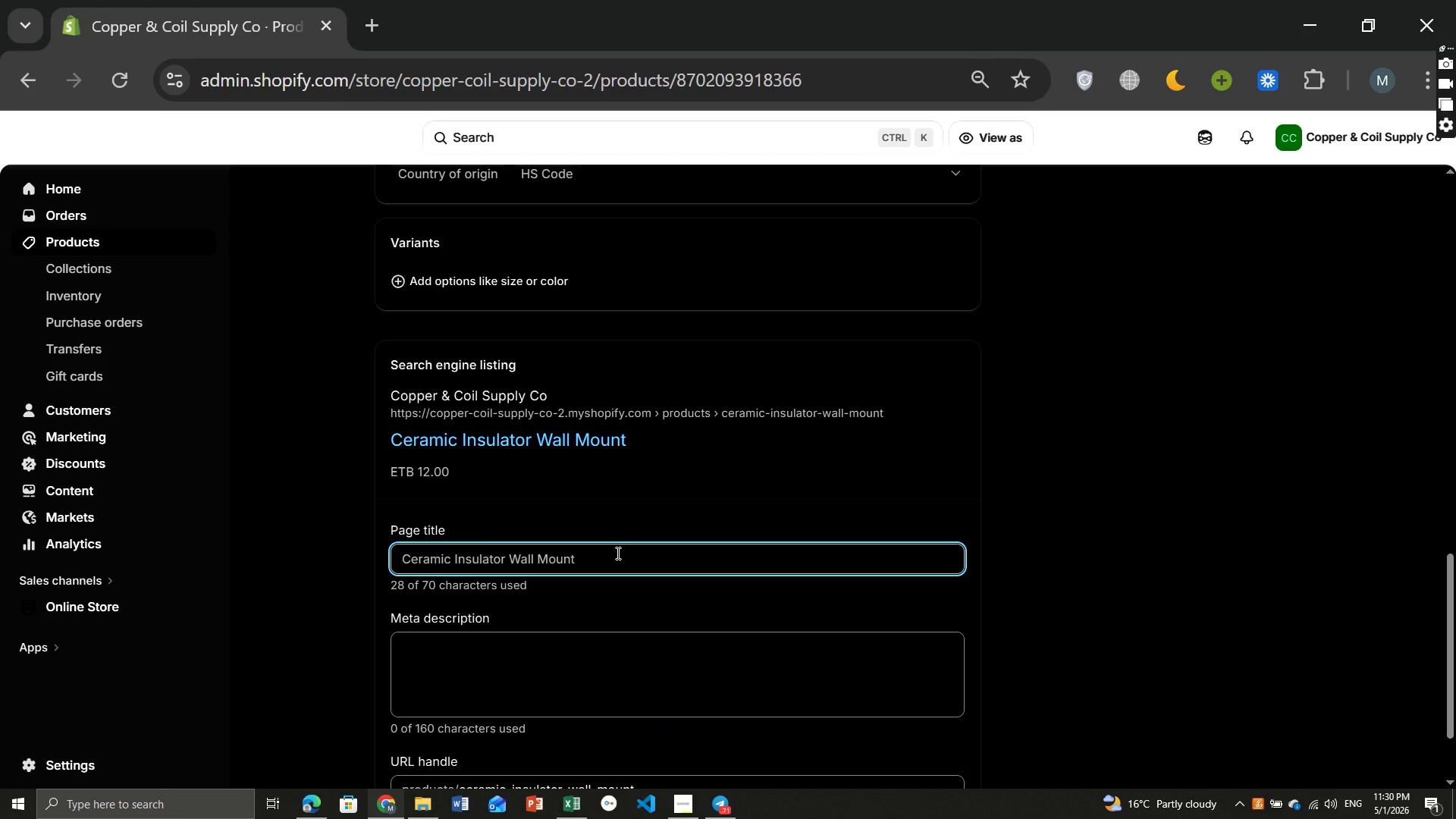 
left_click([611, 560])
 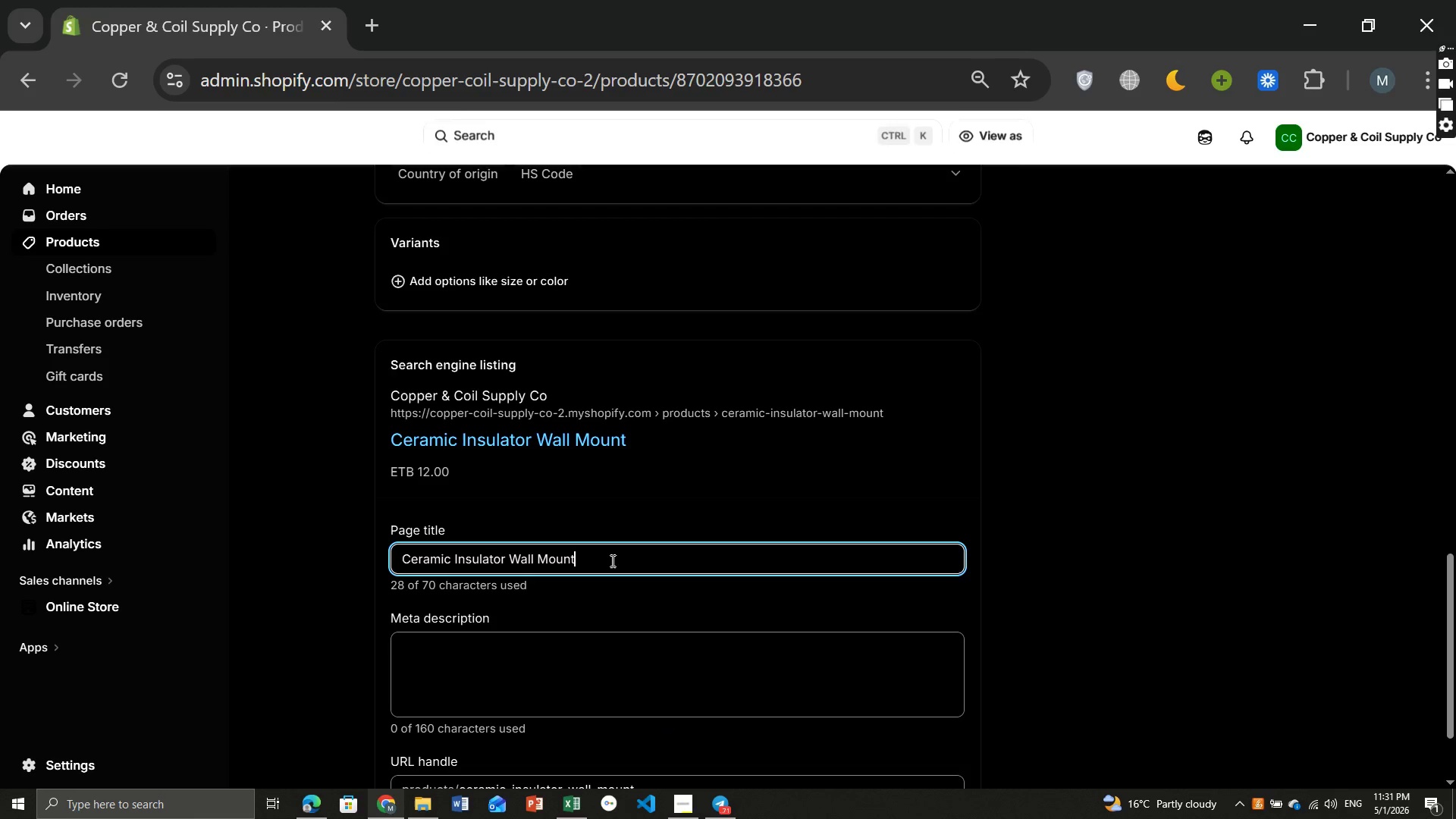 
key(Space)
 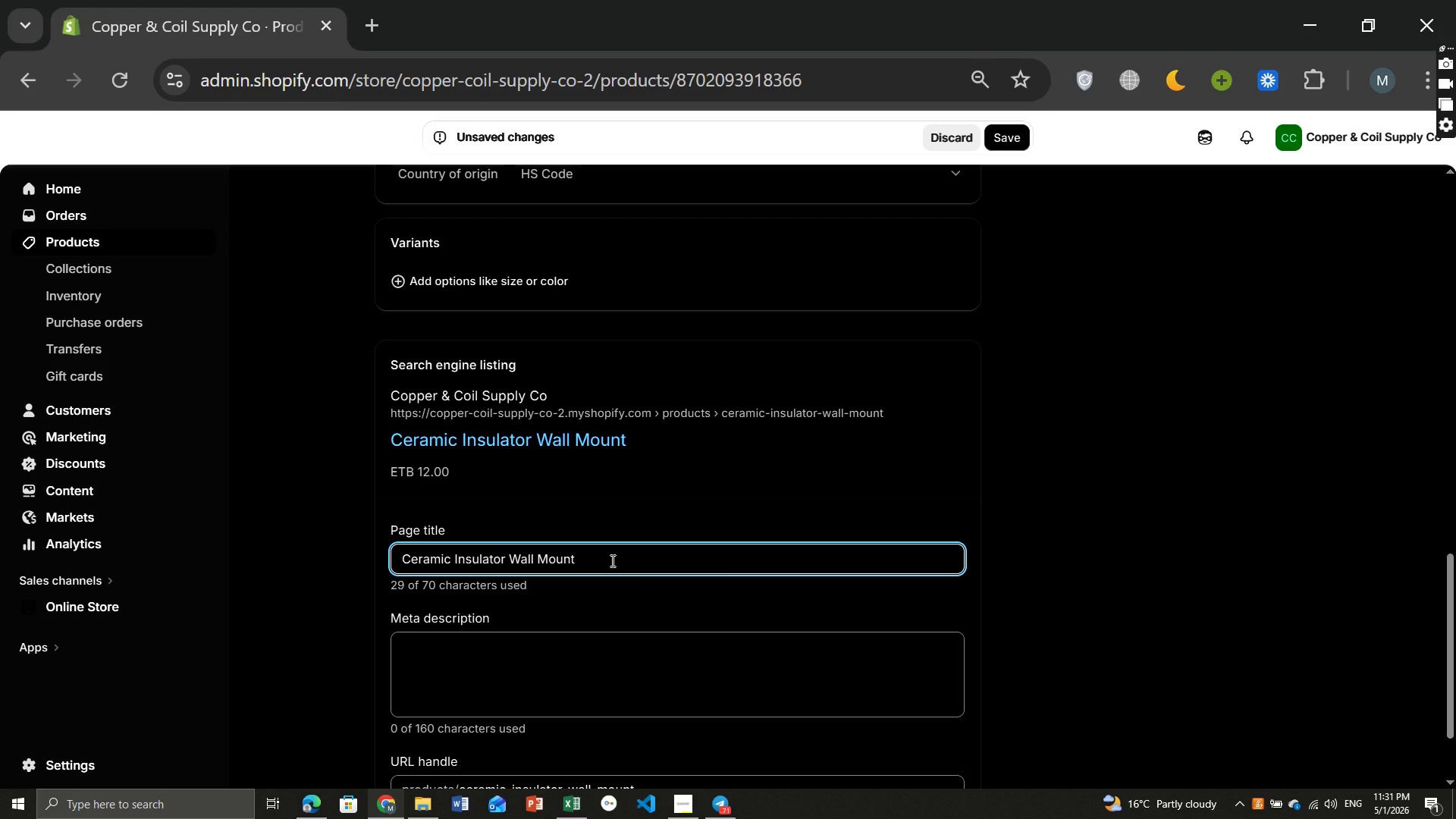 
wait(13.67)
 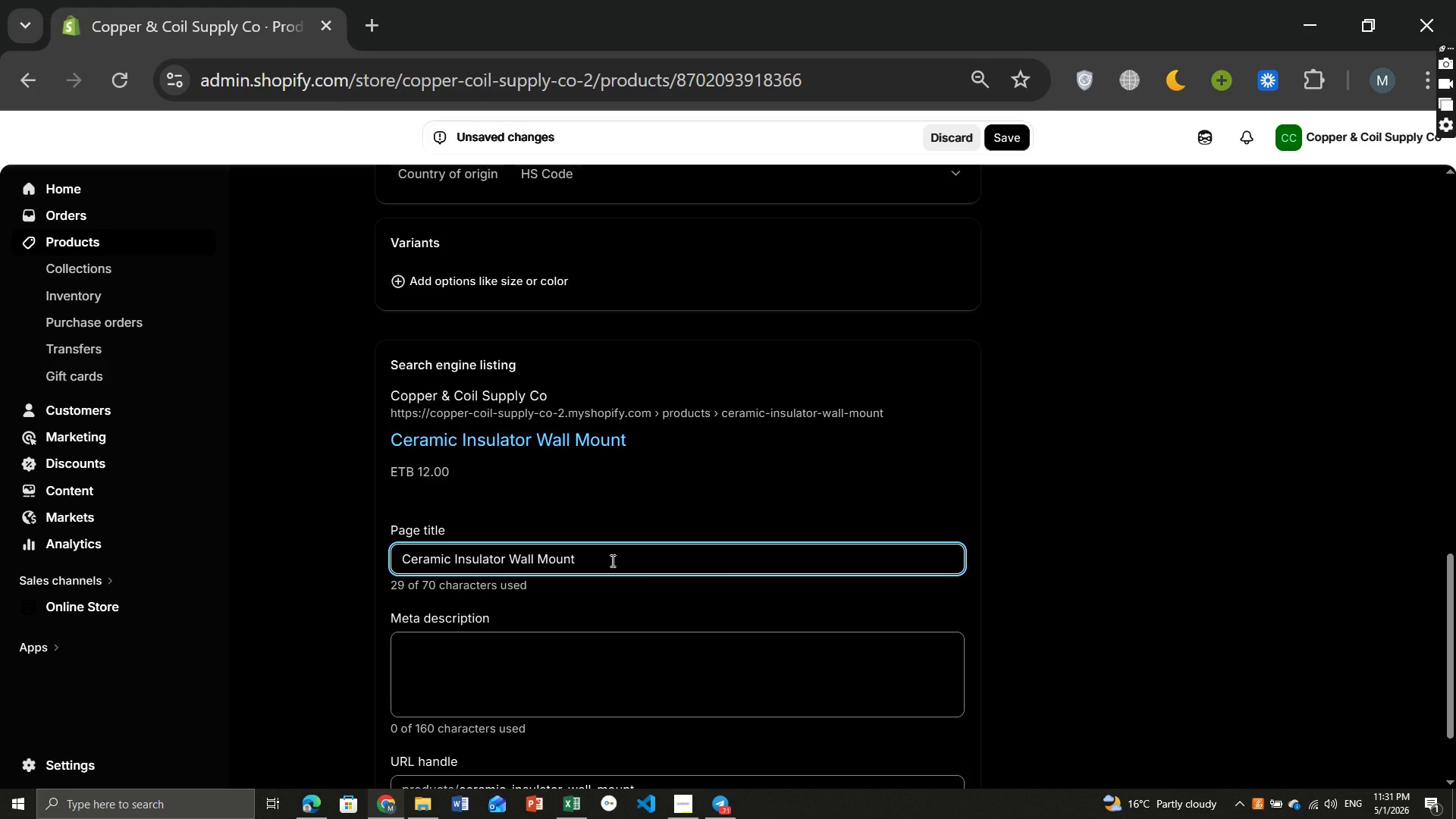 
double_click([484, 569])
 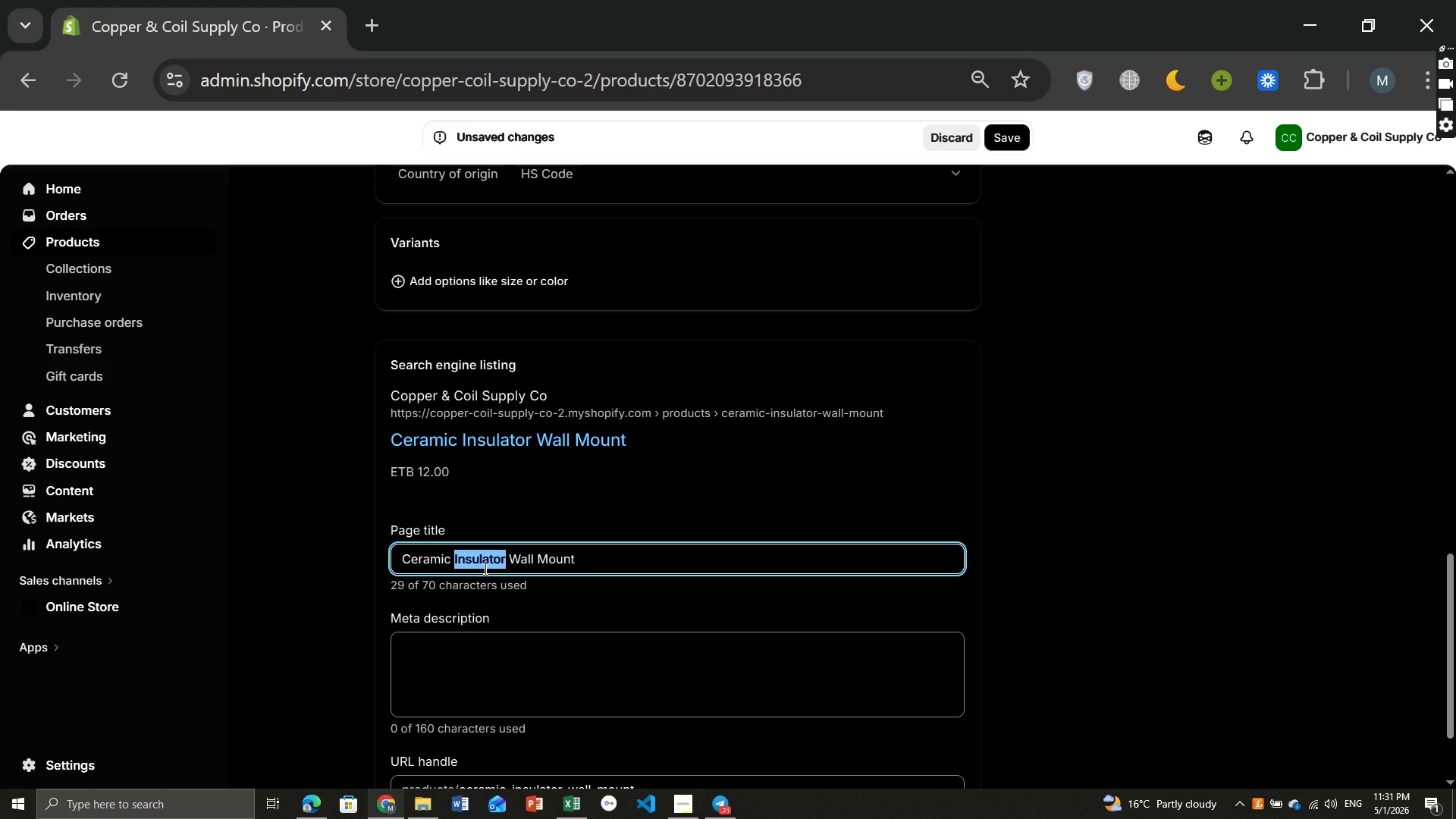 
key(Backspace)
 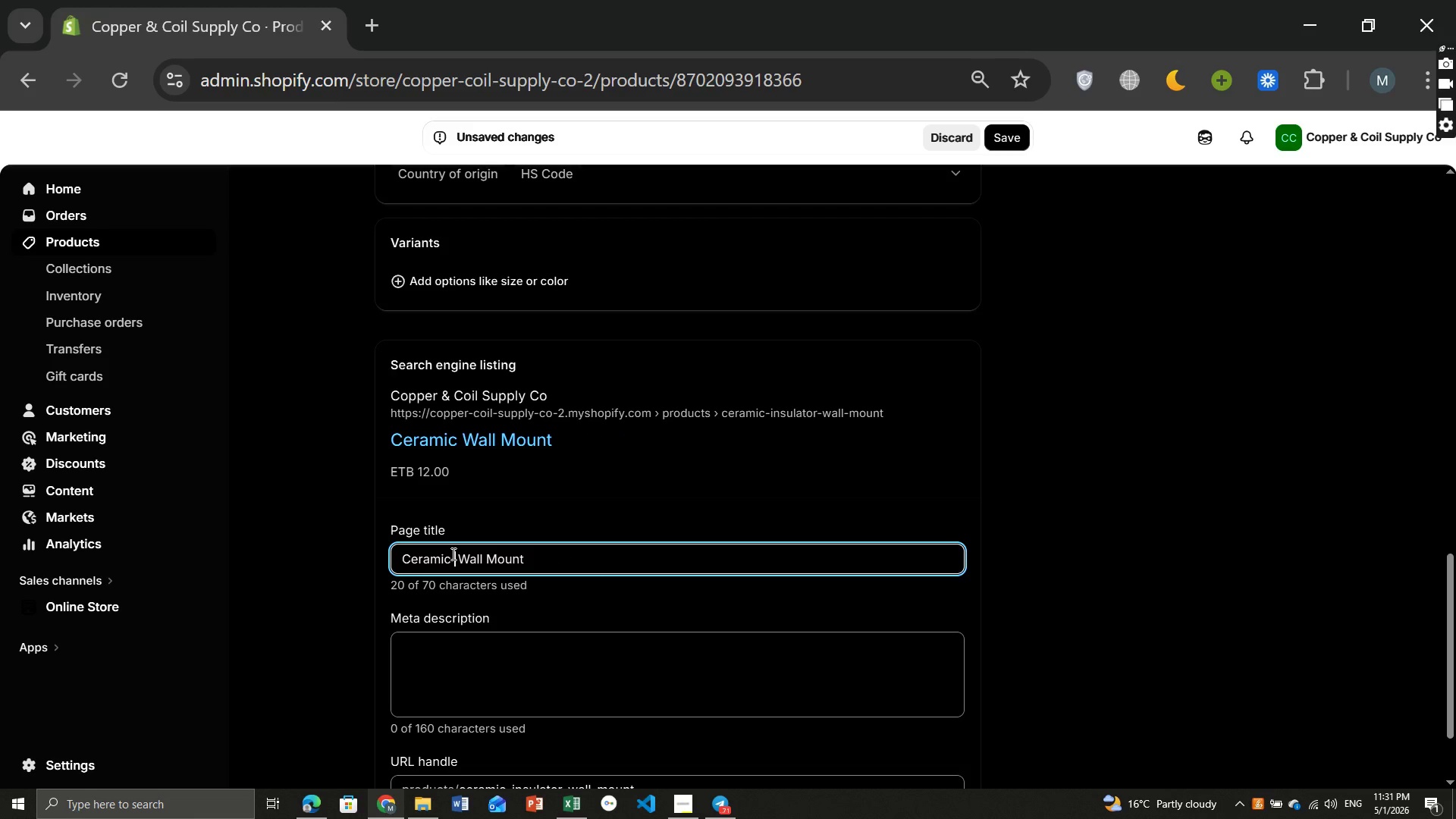 
key(Backspace)
 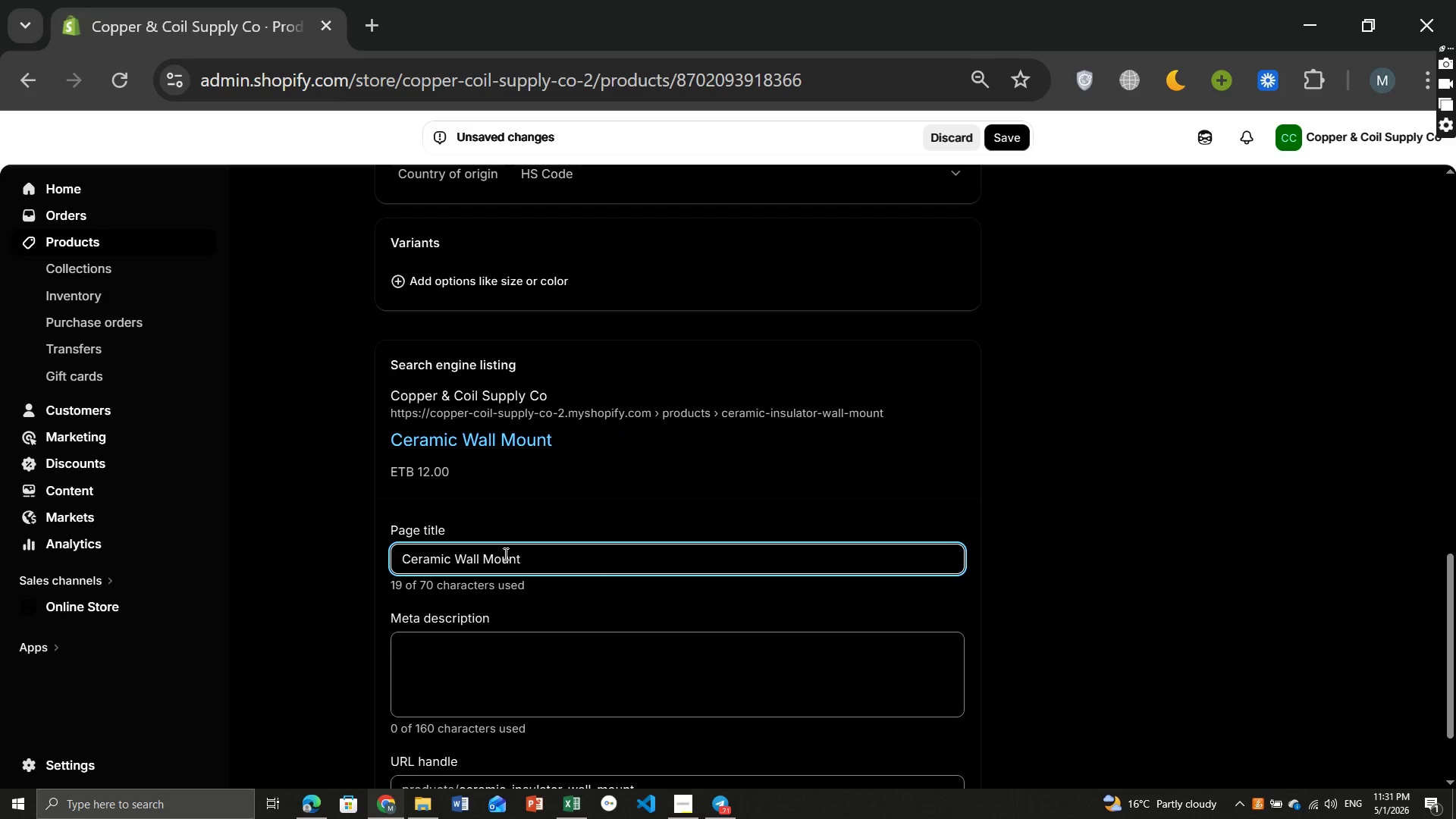 
double_click([504, 554])
 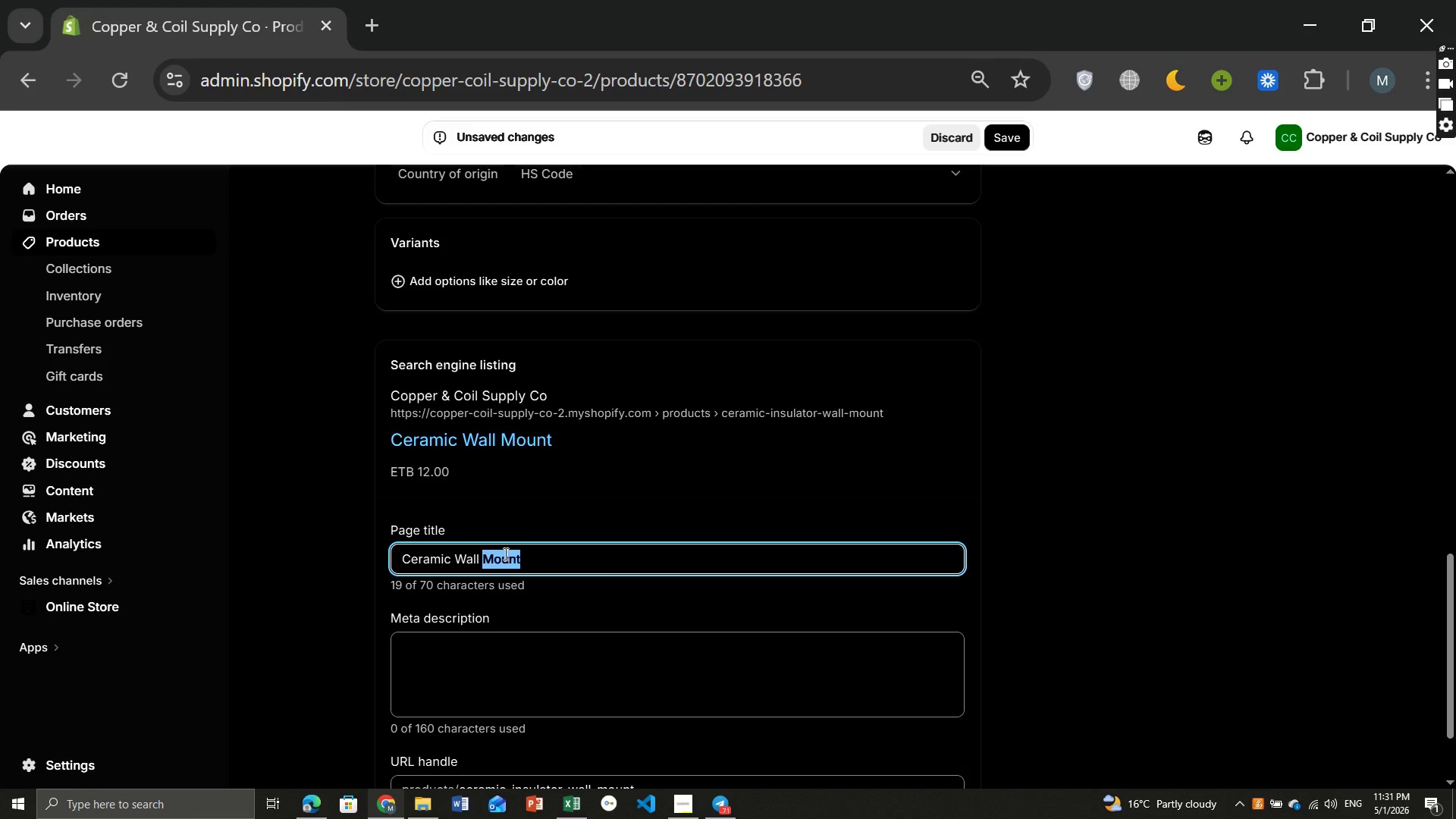 
key(Backspace)
type(- )
key(Backspace)
key(Backspace)
type(Isolator - Eletr)
 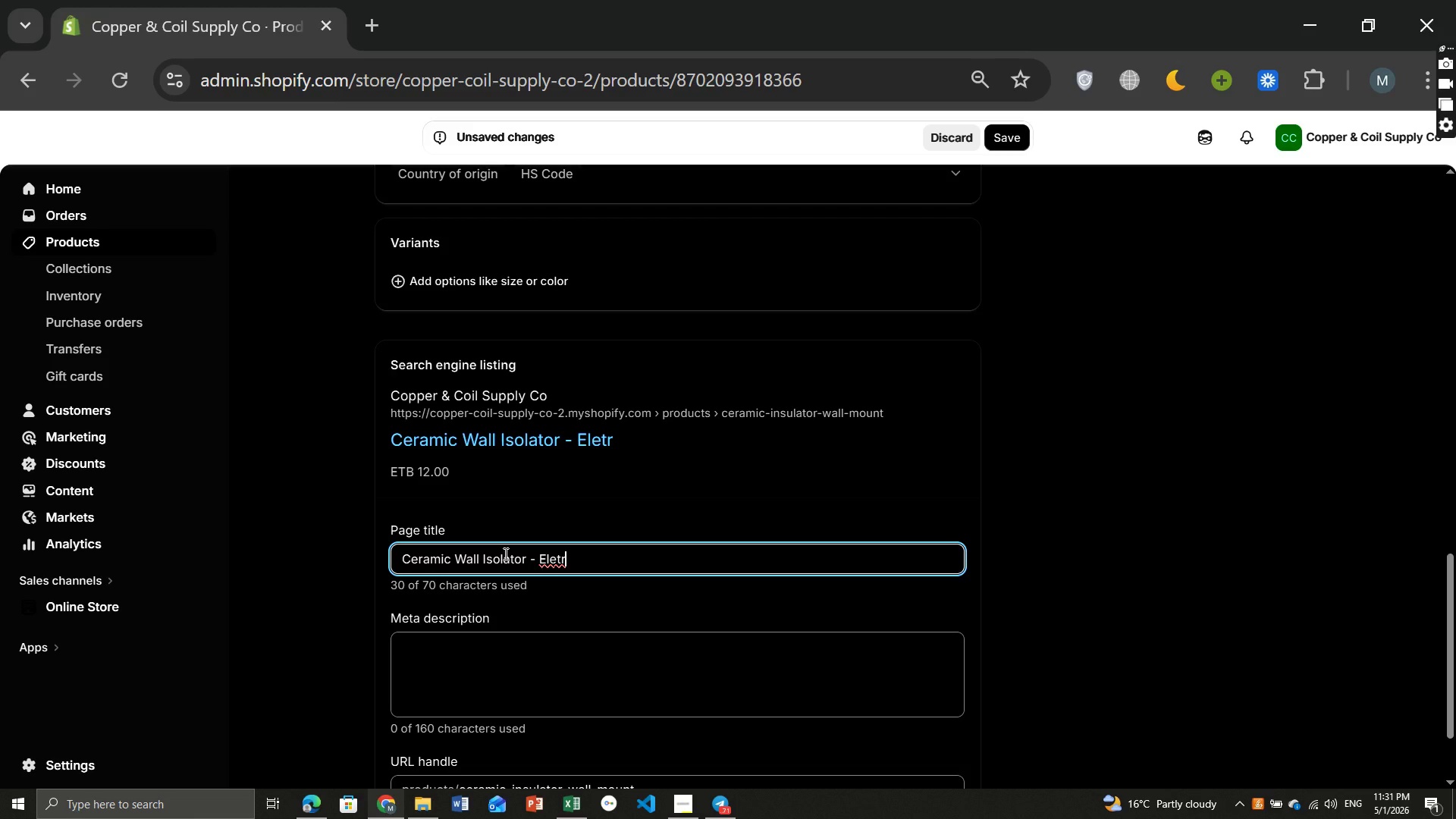 
wait(5.91)
 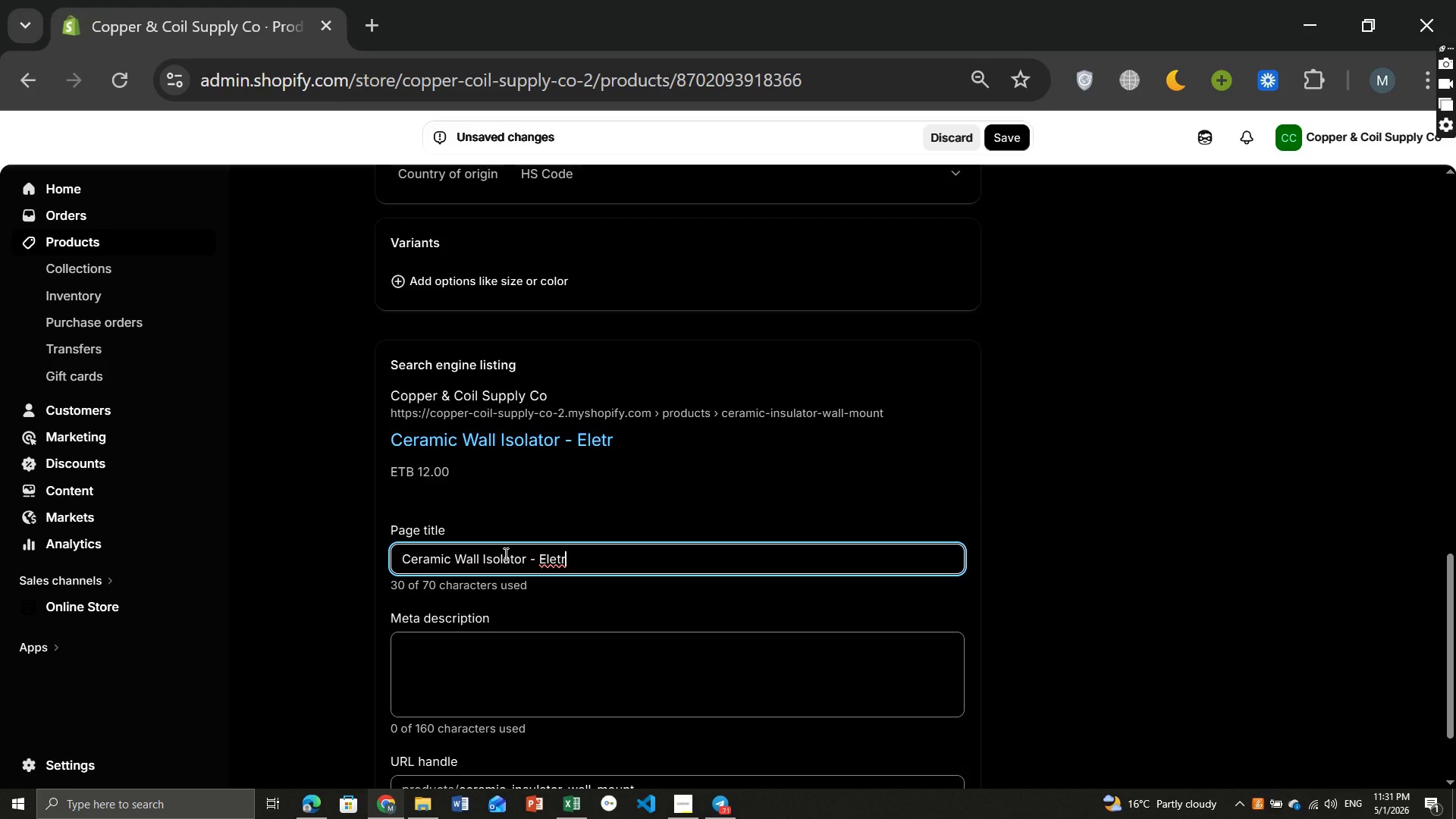 
key(Backspace)
key(Backspace)
type(ctrical Wire Mount)
 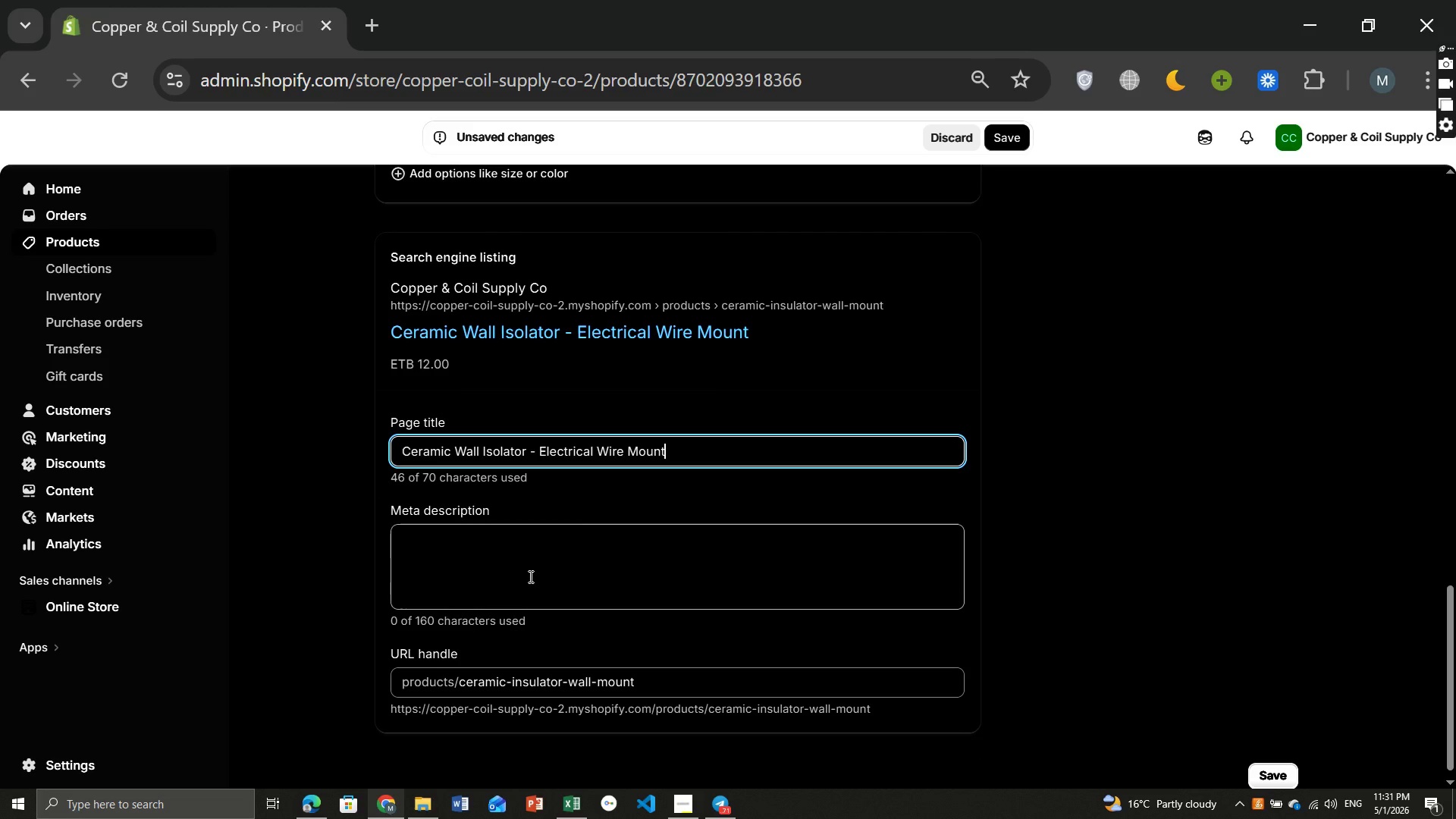 
left_click([510, 556])
 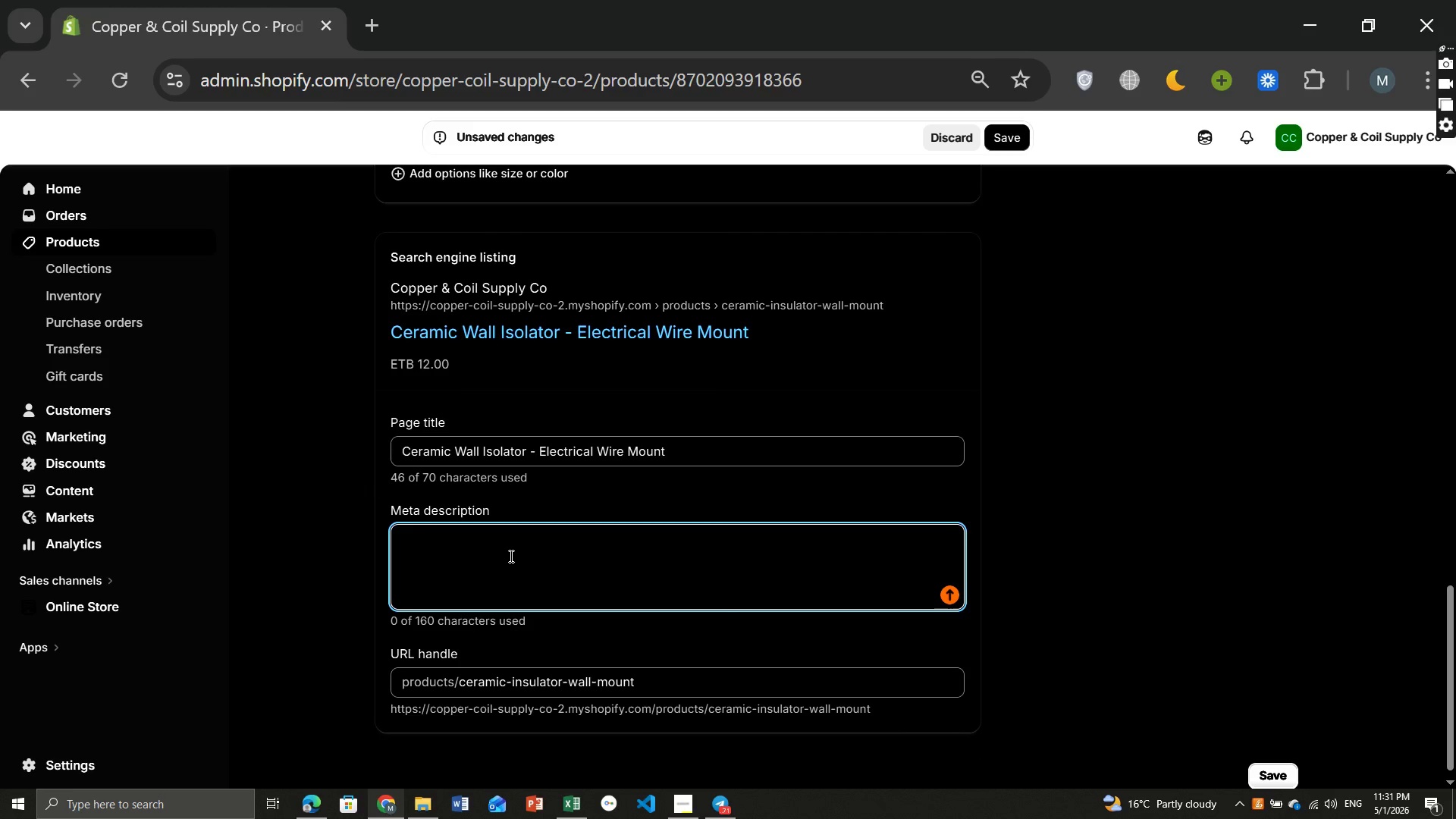 
type(Ceramic wall-mounted is)
key(Backspace)
type(nsut)
key(Backspace)
type(lator for securing exposed)
 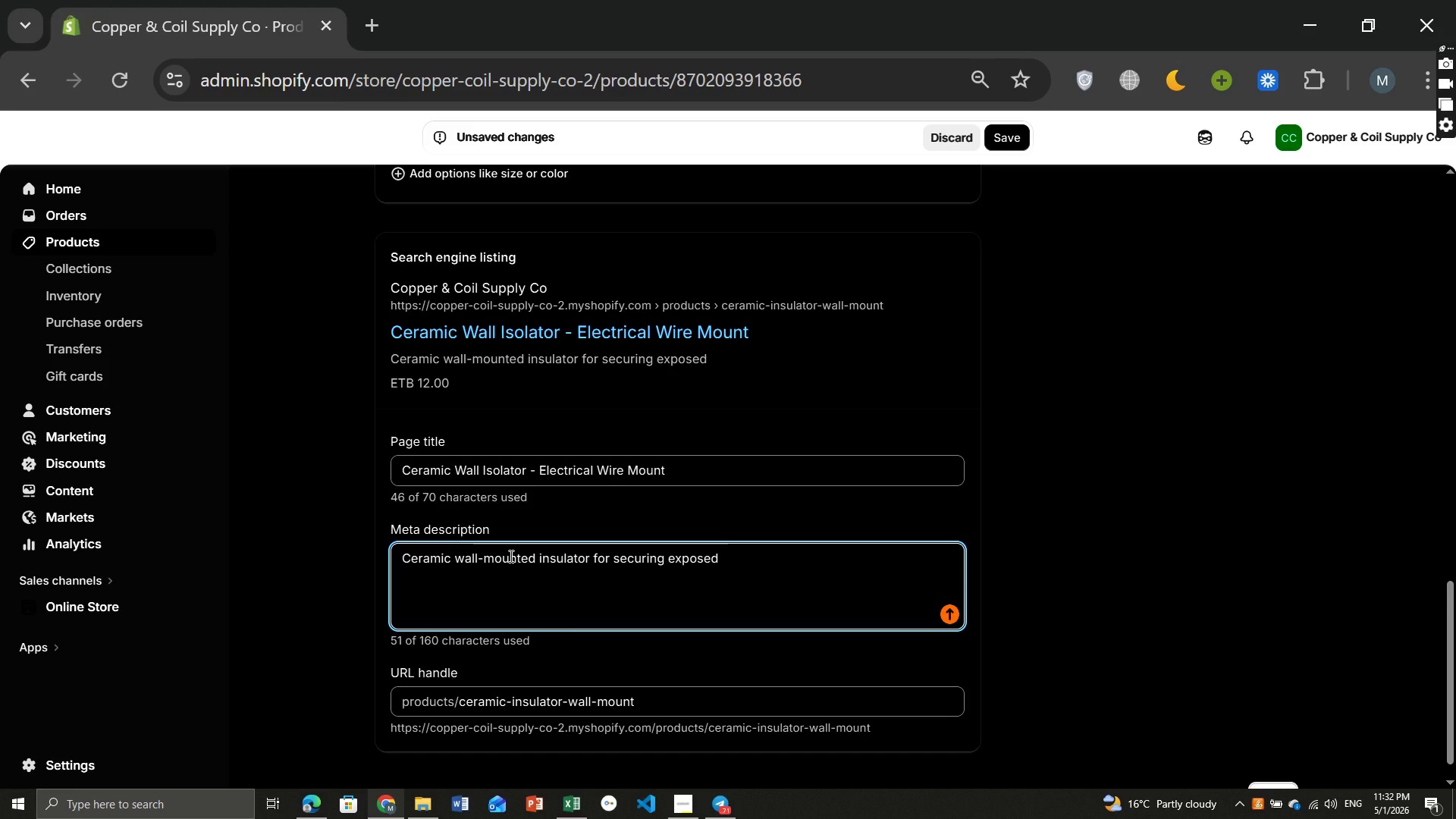 
wait(5.44)
 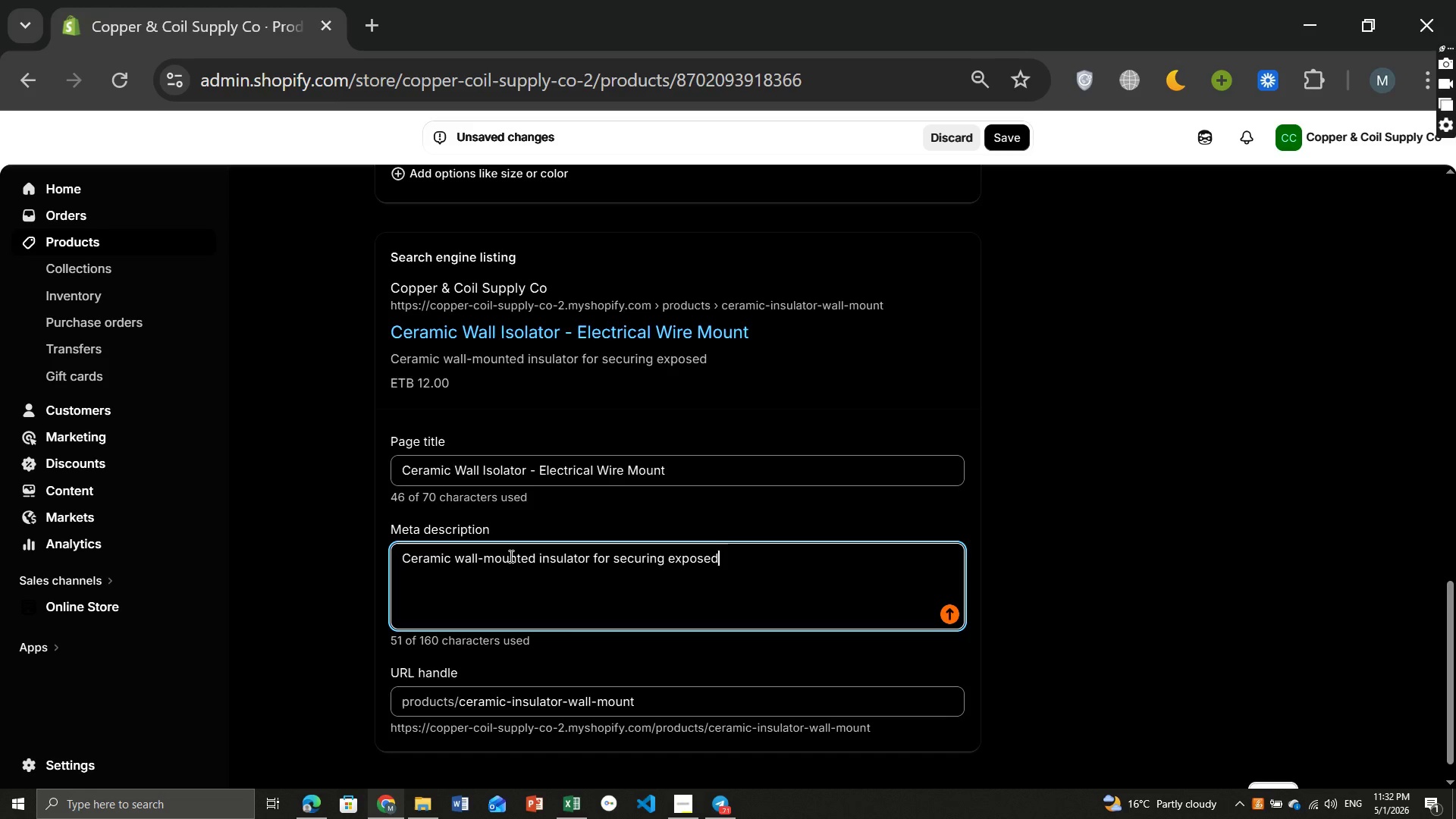 
type( elec)
 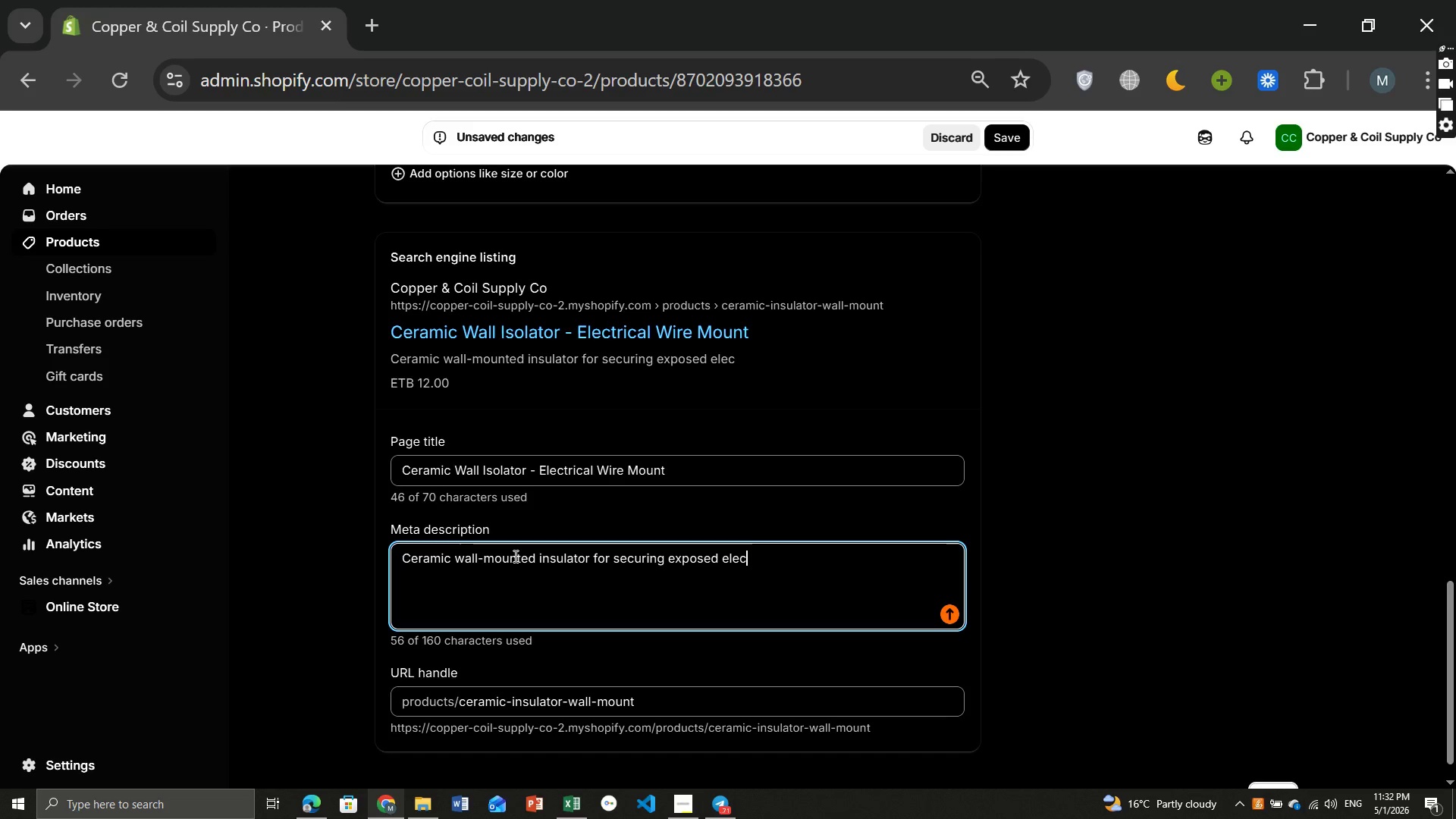 
wait(5.73)
 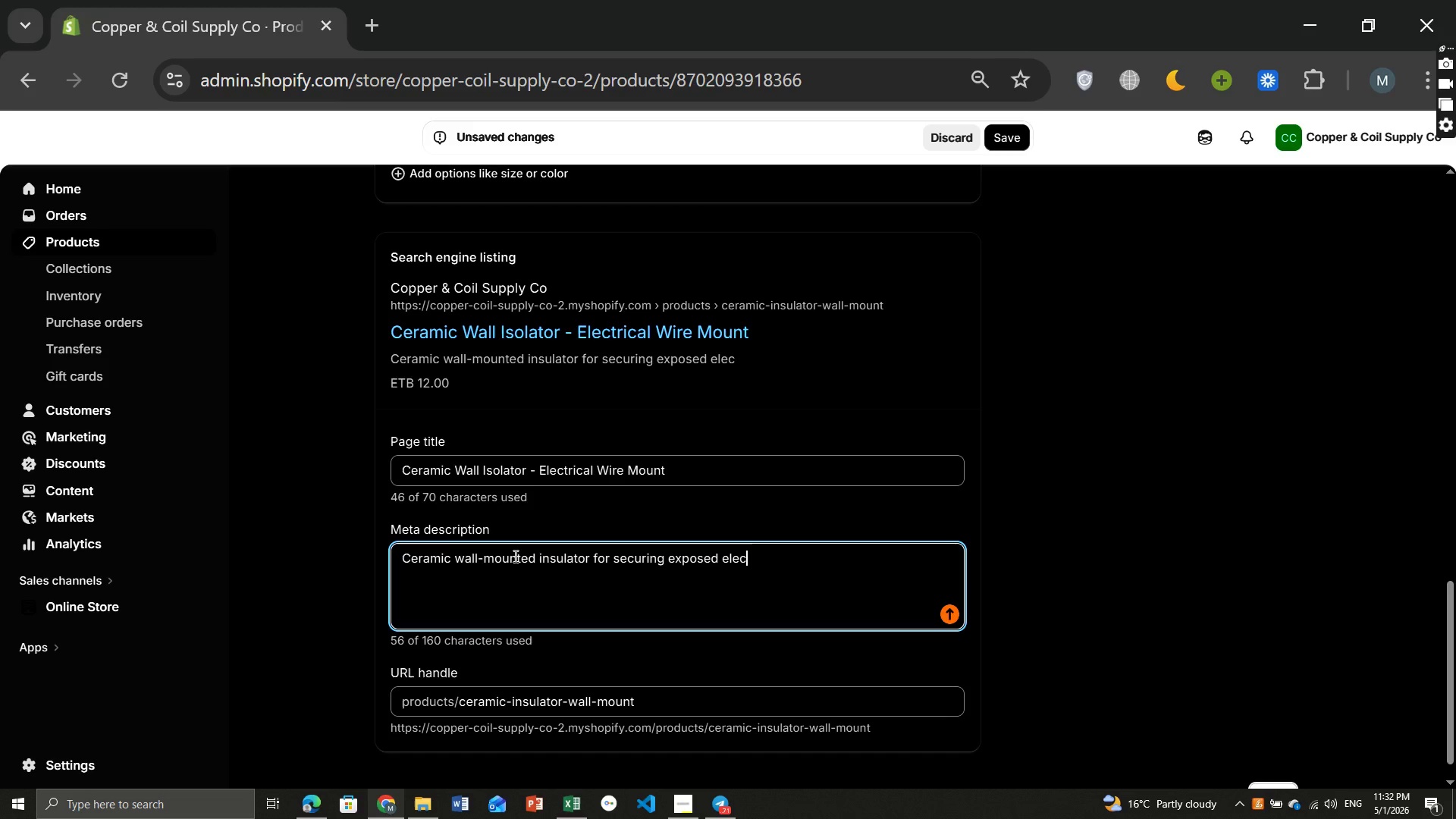 
type(ctrical wiring I)
key(Backspace)
key(Backspace)
type(. Ideal for vintage and residential installation.)
 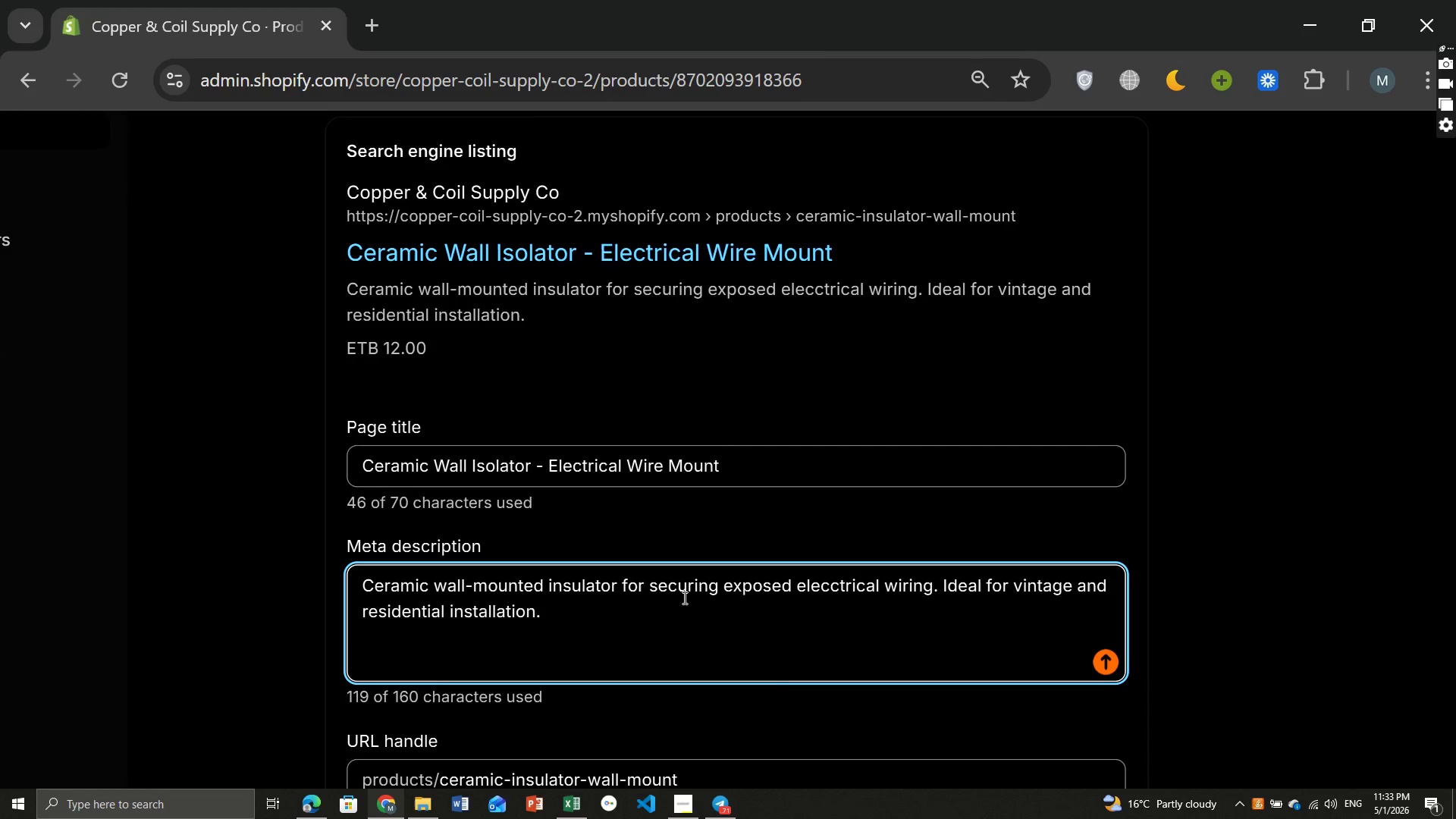 
wait(5.12)
 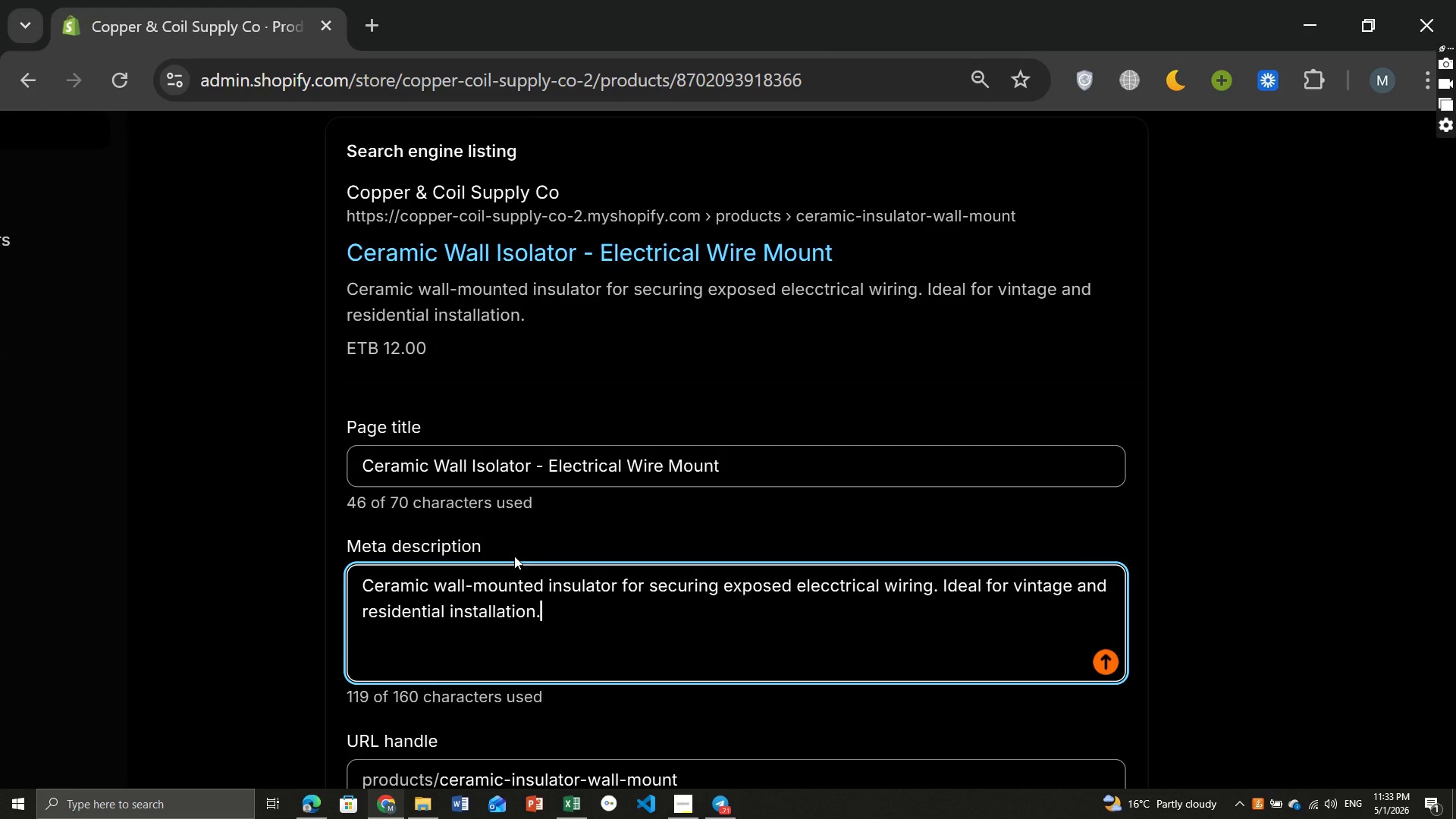 
left_click([826, 587])
 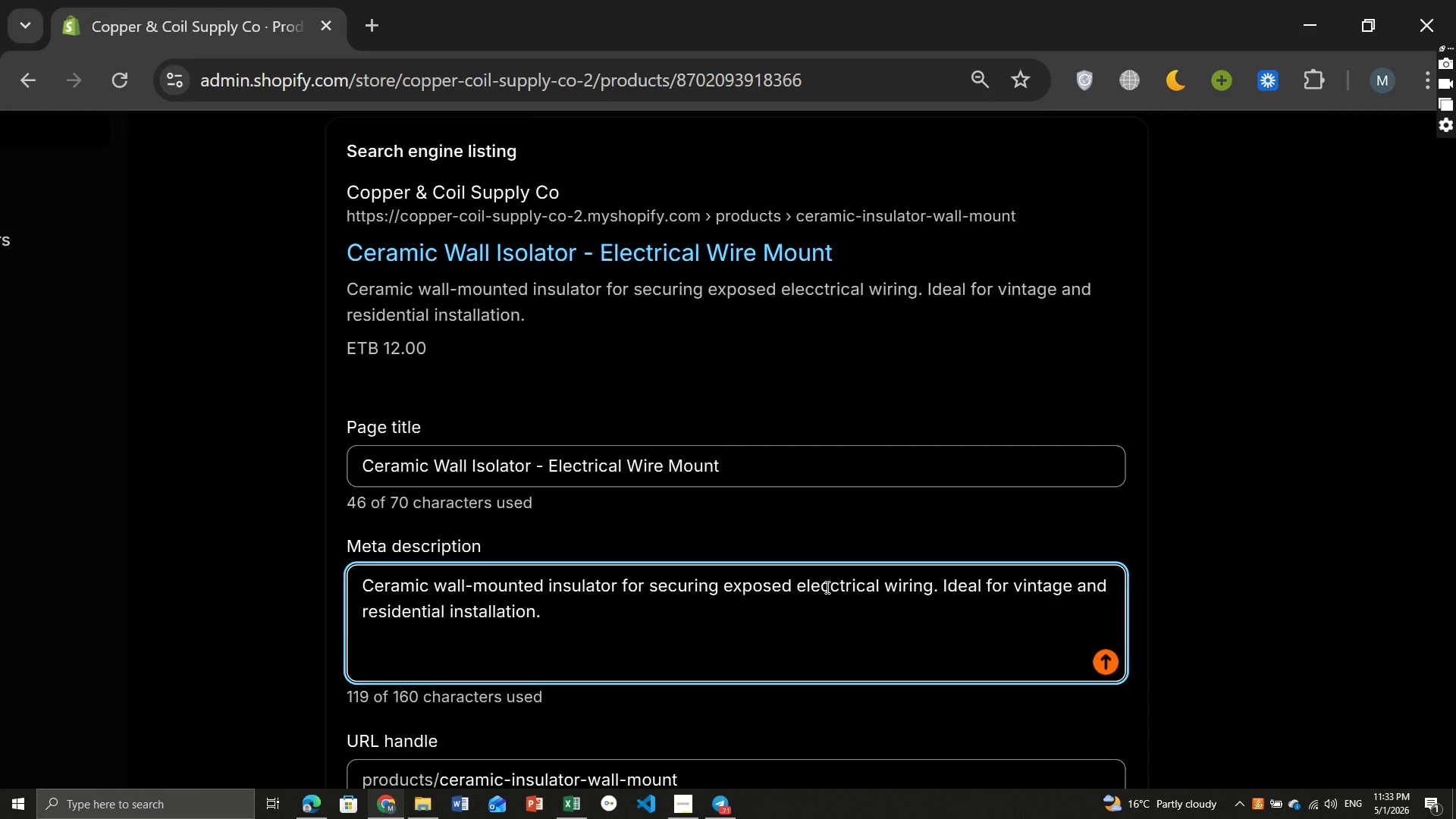 
key(Backspace)
 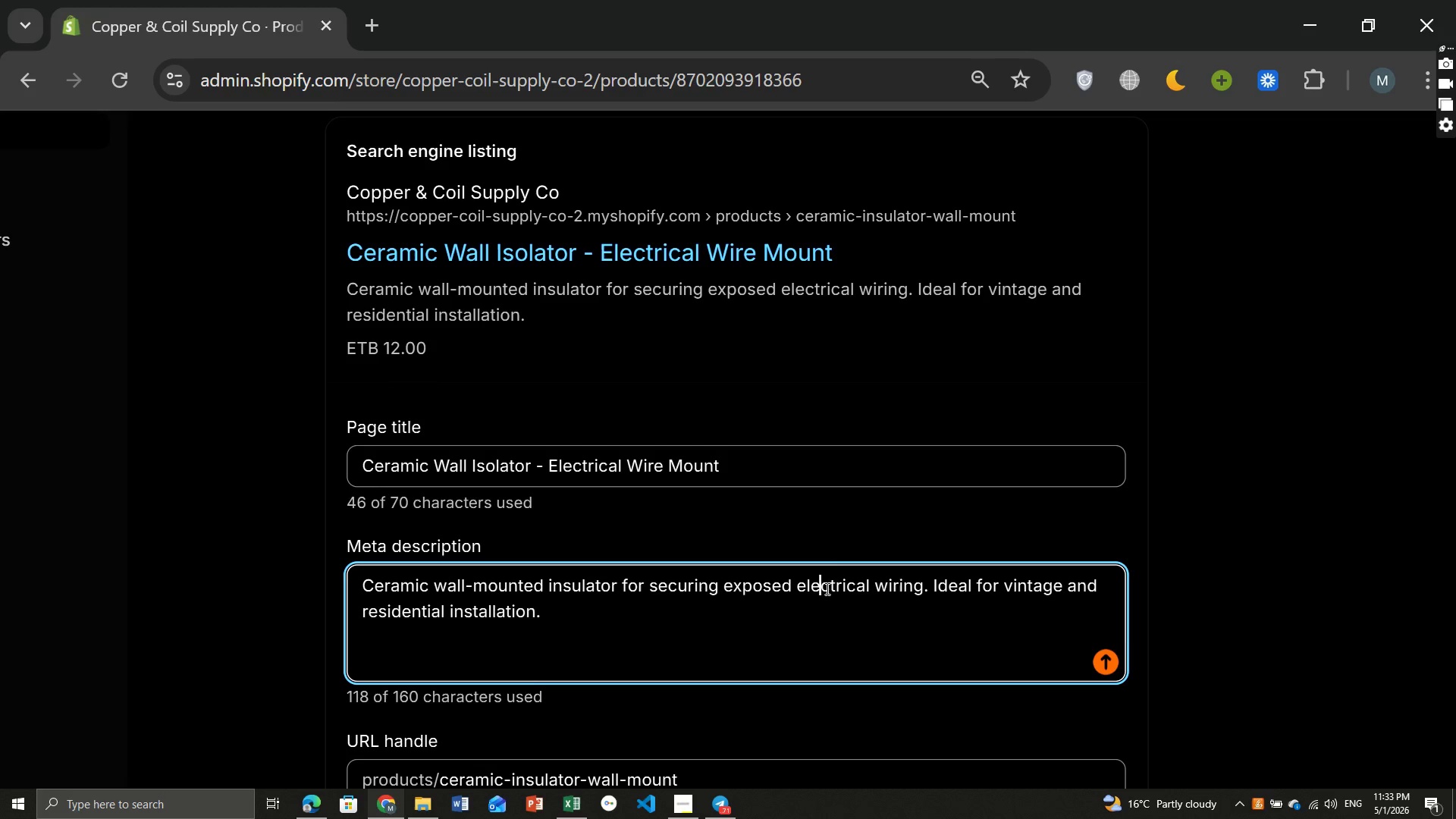 
wait(8.55)
 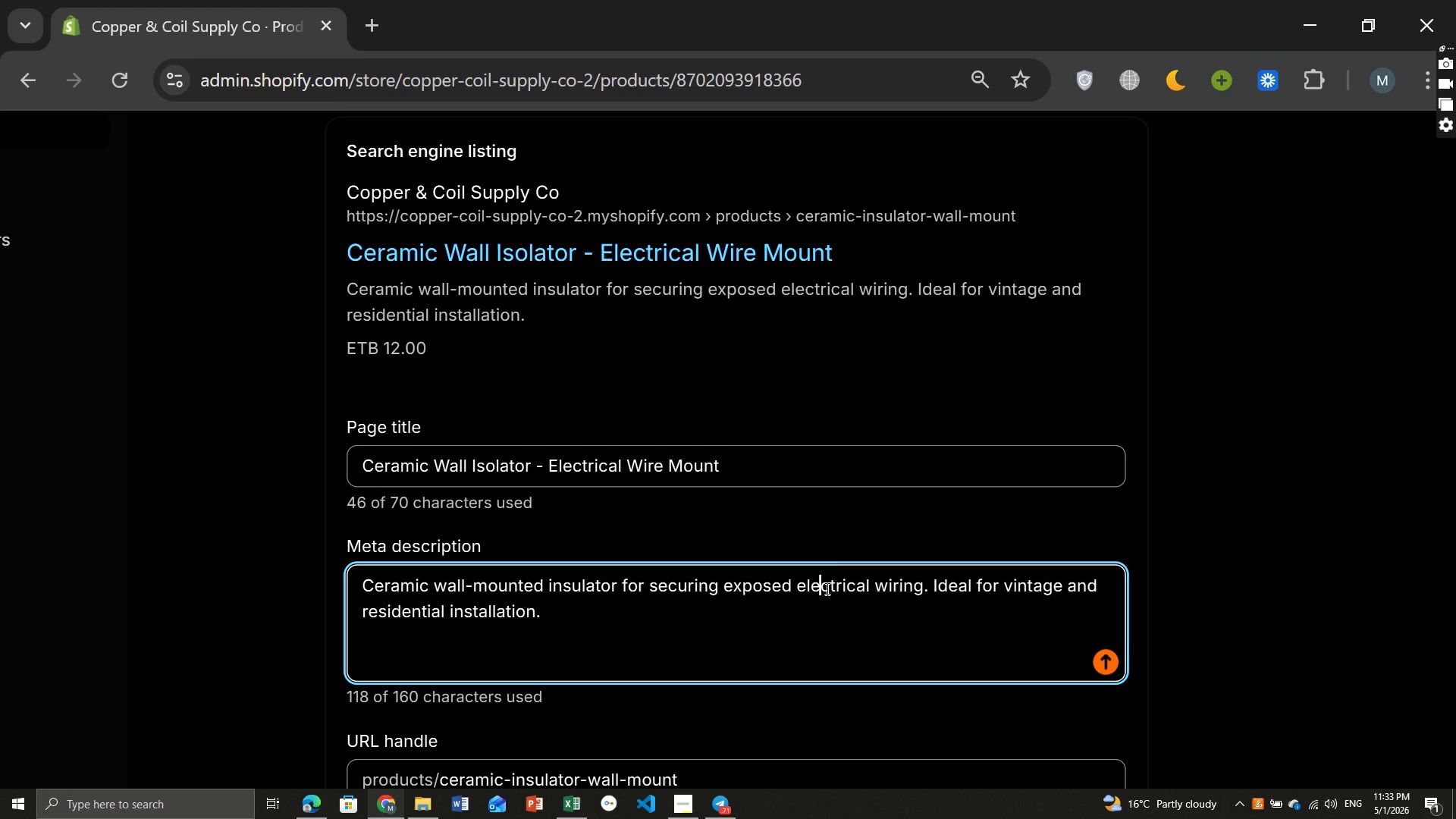 
left_click([1003, 133])
 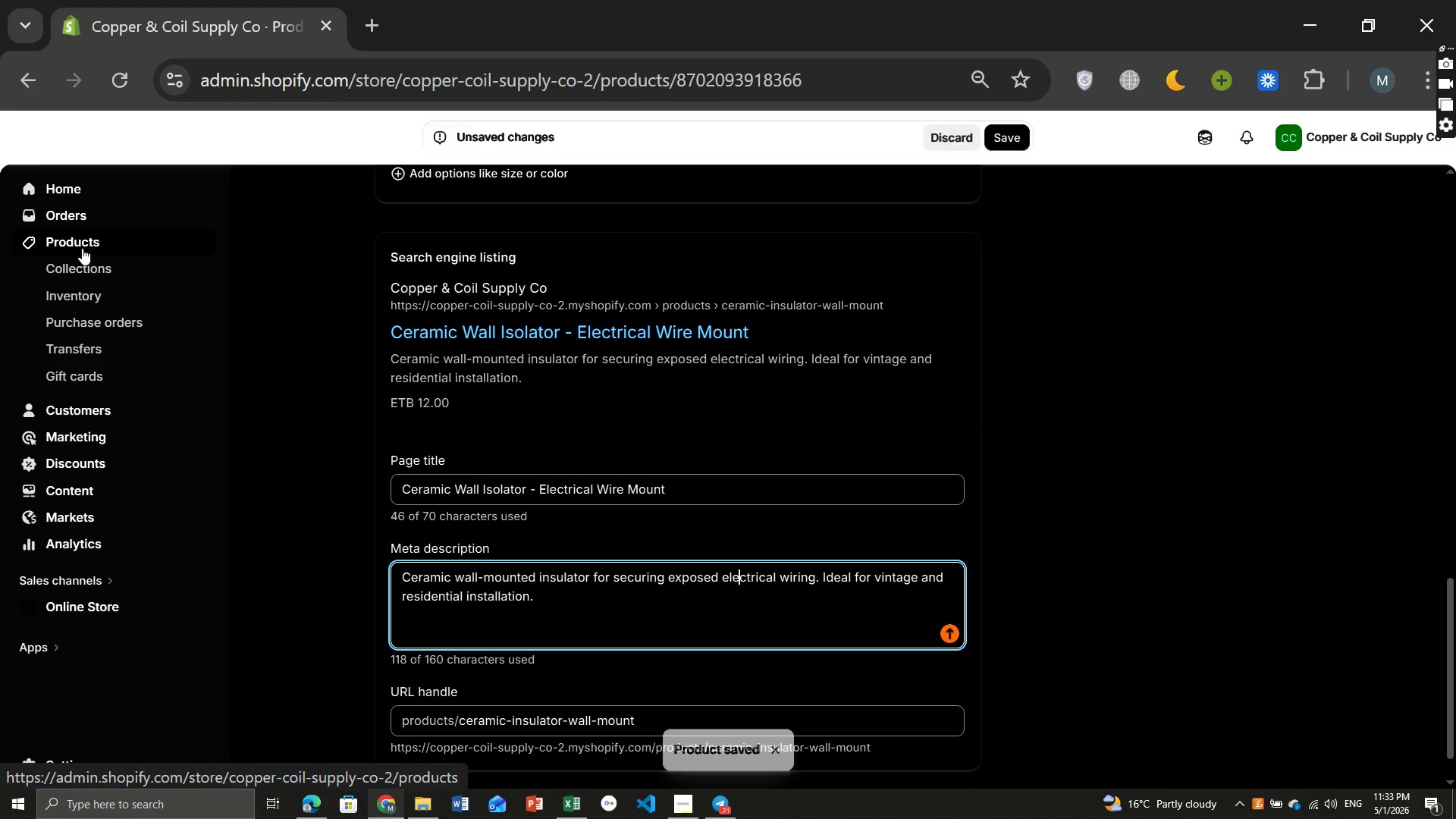 
wait(12.95)
 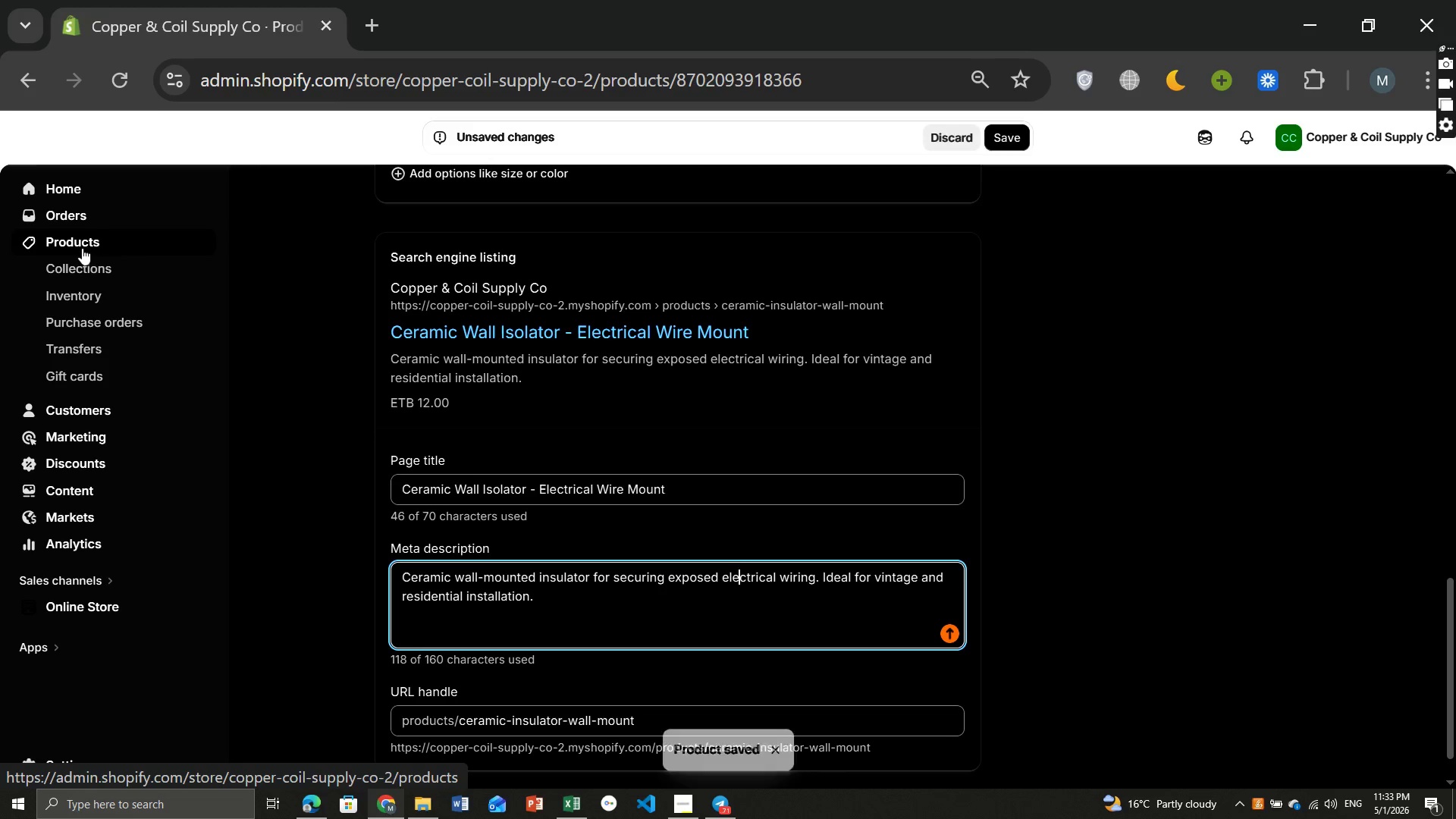 
left_click([89, 239])
 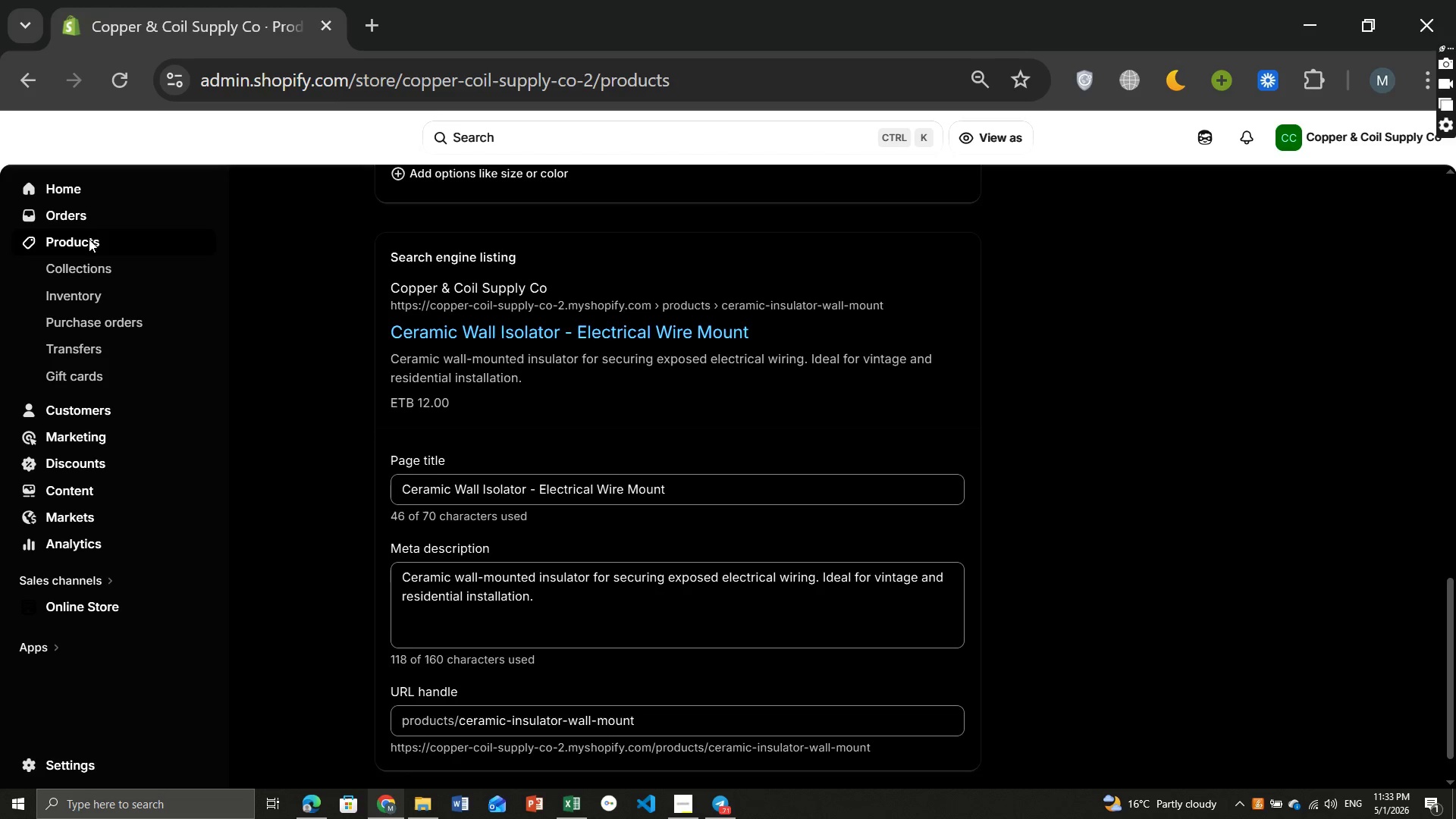 
wait(8.06)
 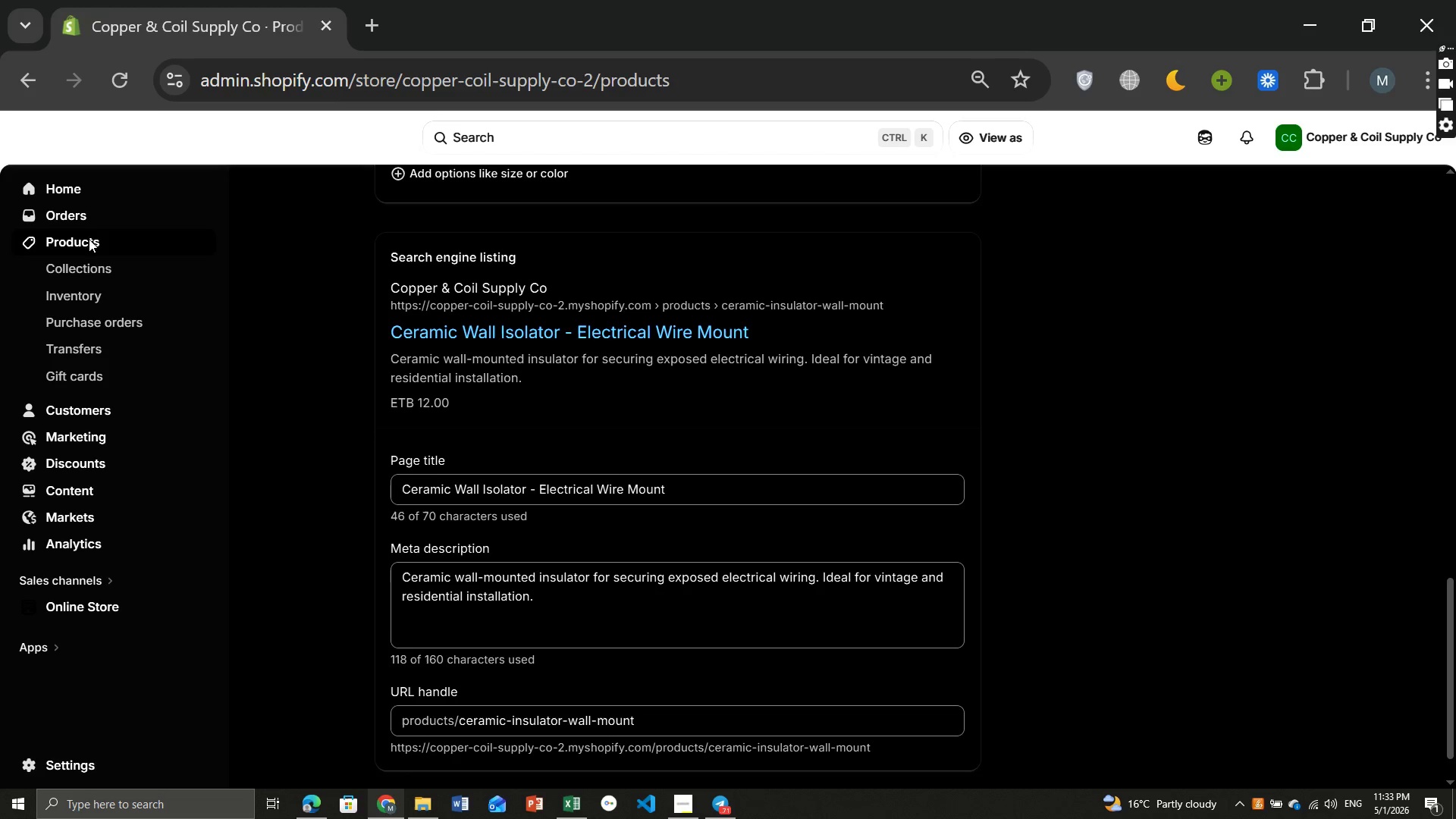 
left_click([438, 557])
 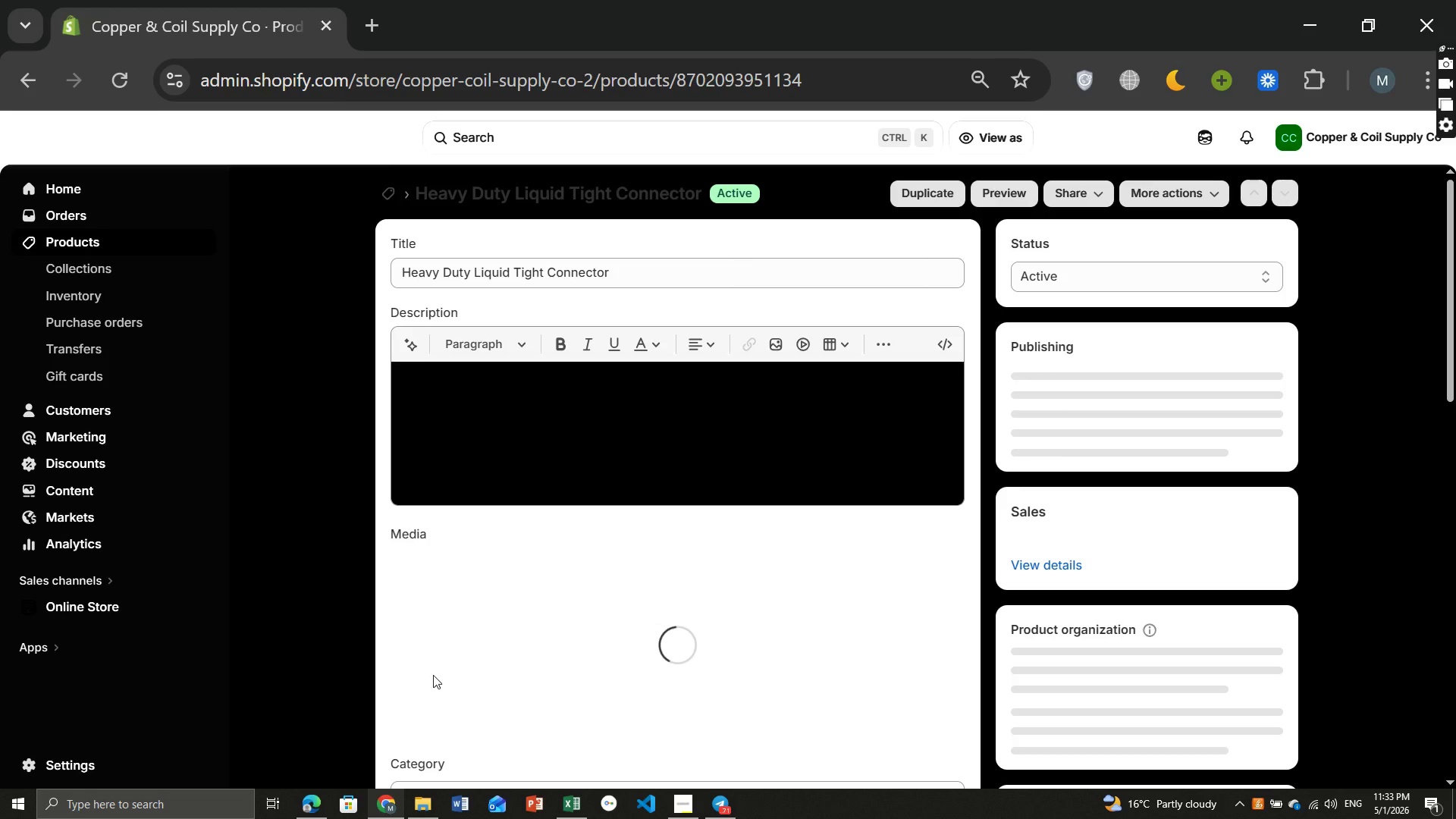 
wait(6.06)
 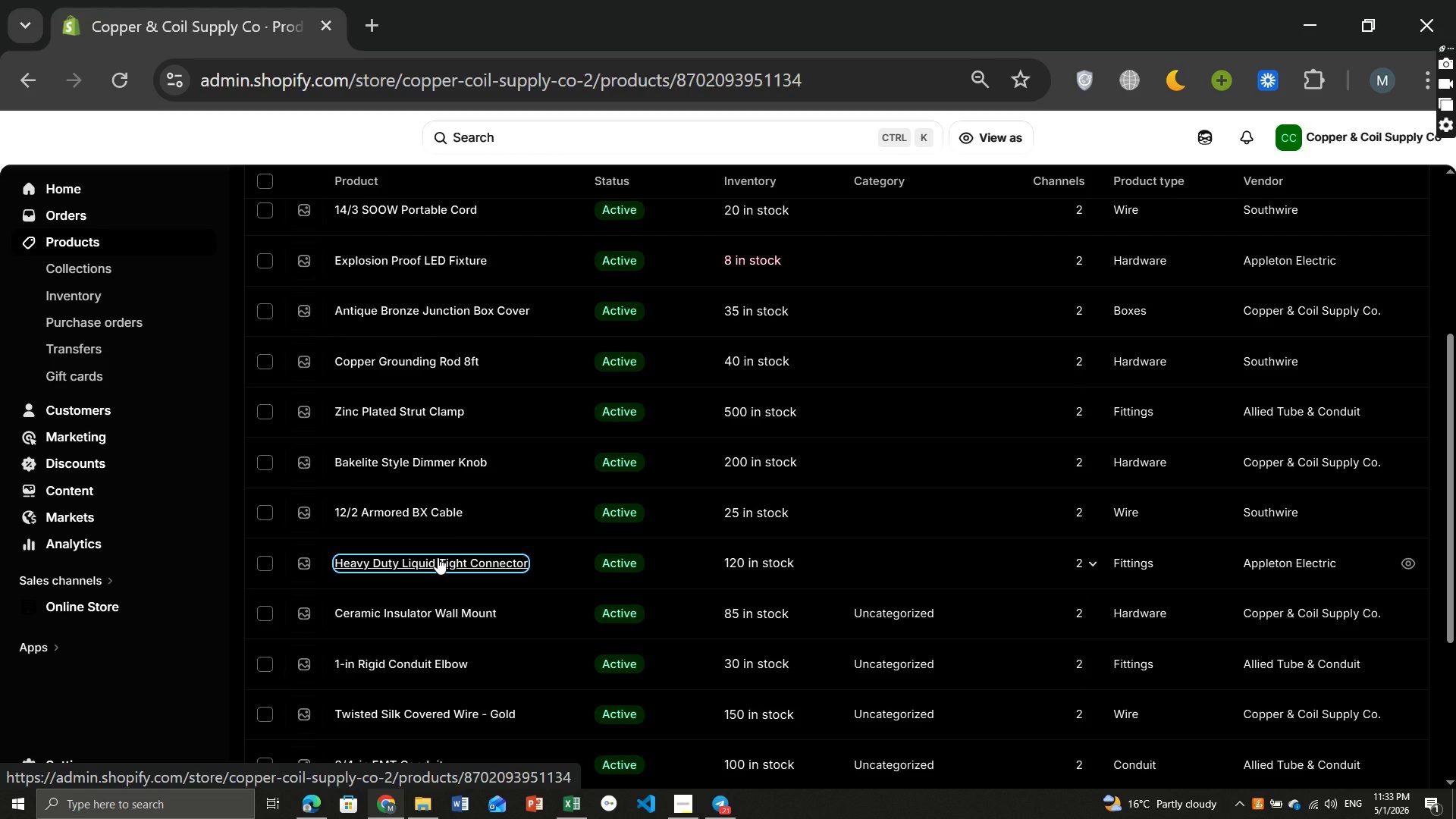 
left_click([682, 806])